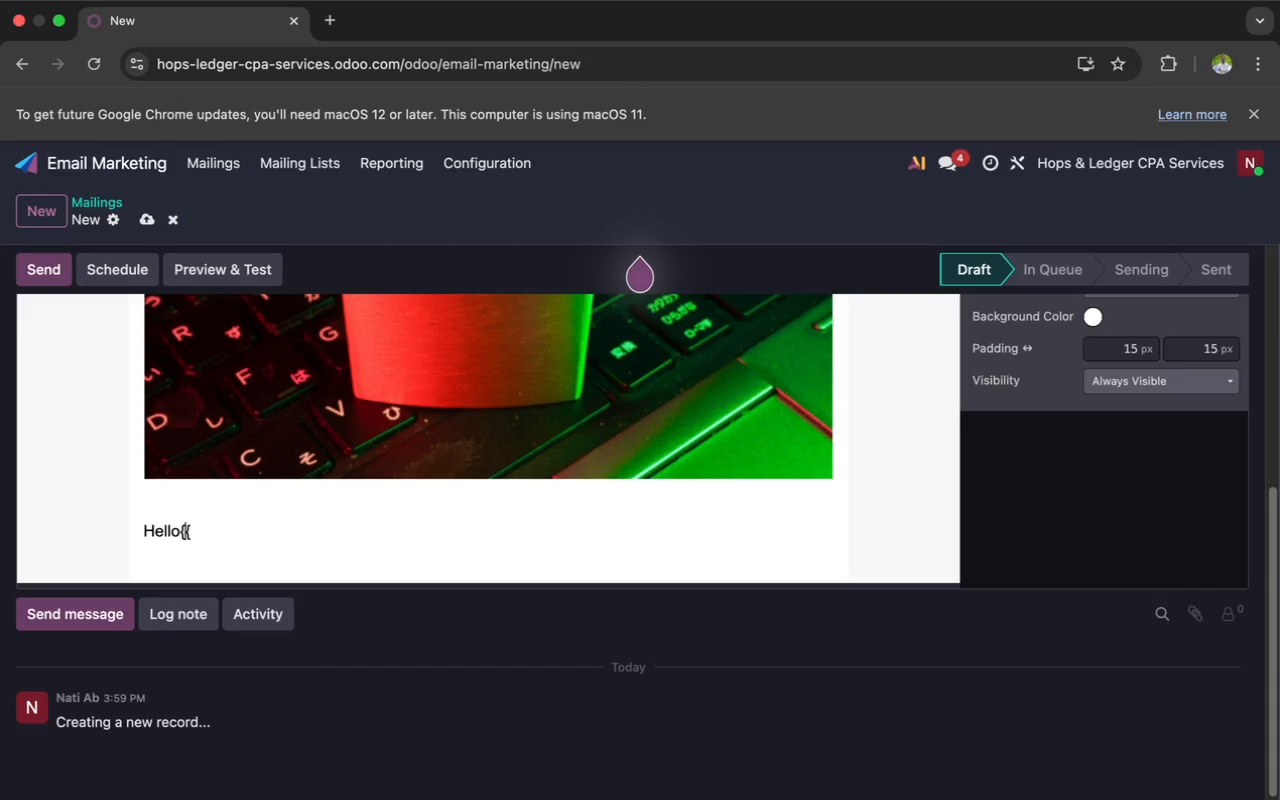 
key(ArrowLeft)
 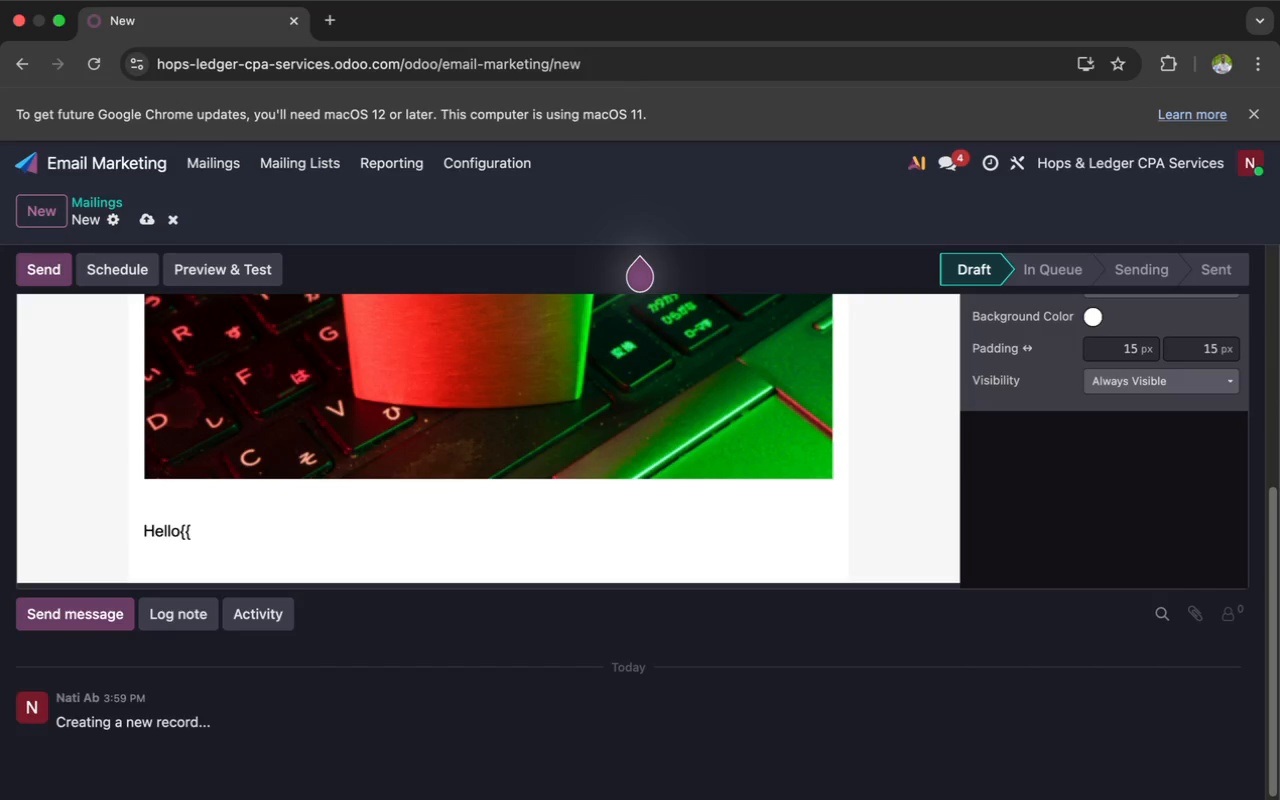 
key(Space)
 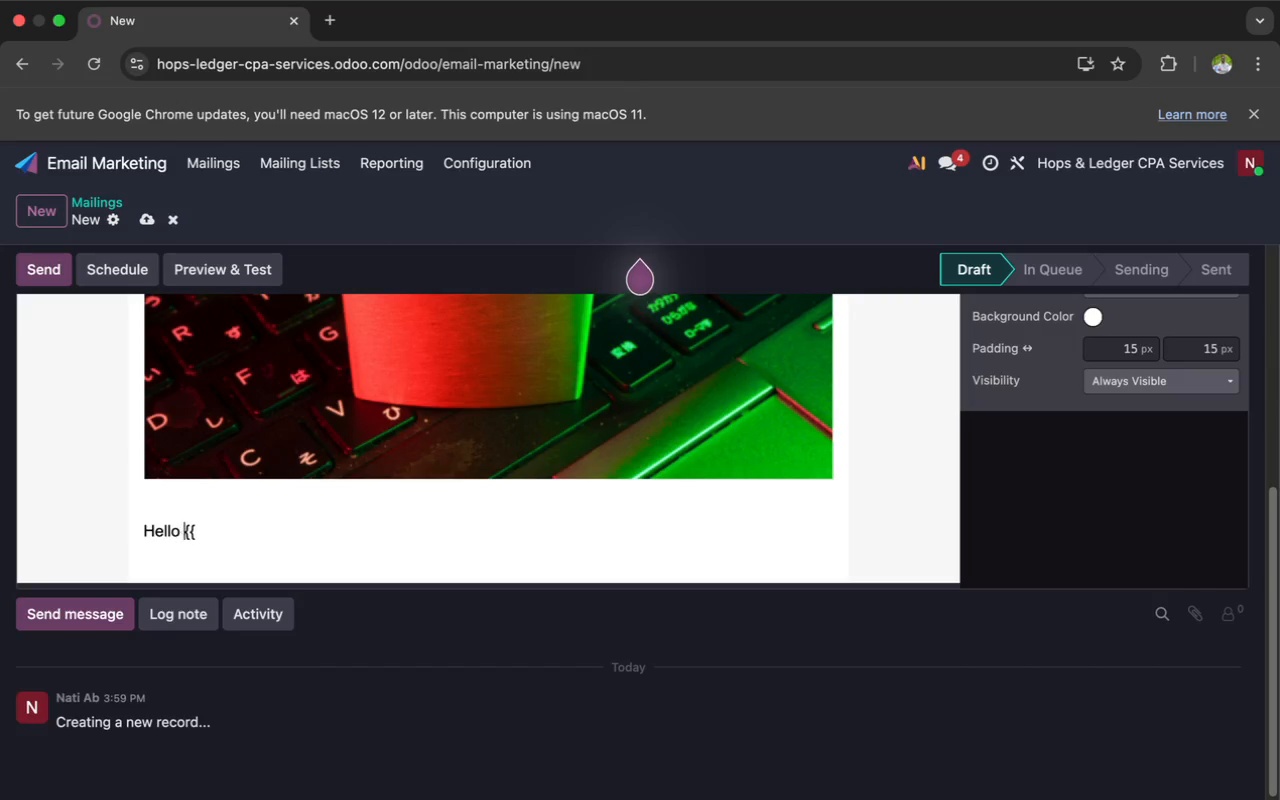 
key(Backquote)
 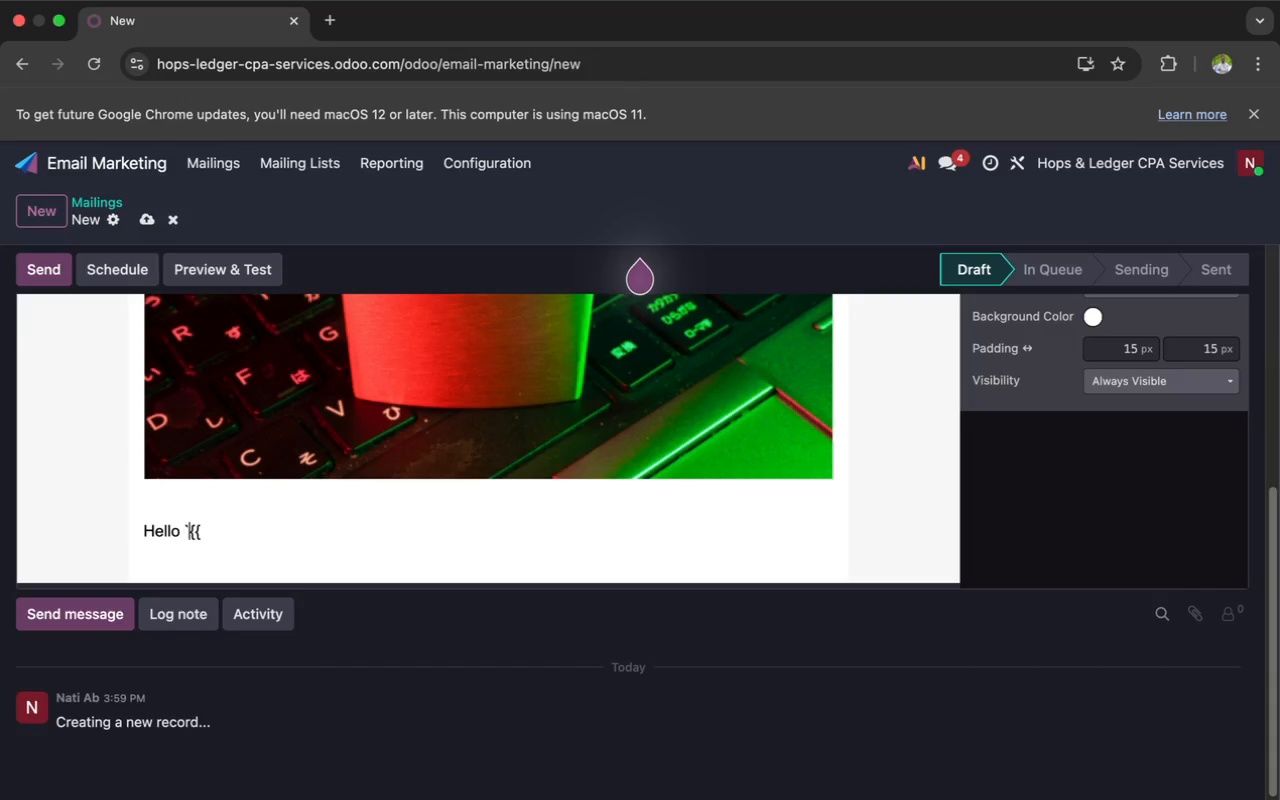 
key(ArrowRight)
 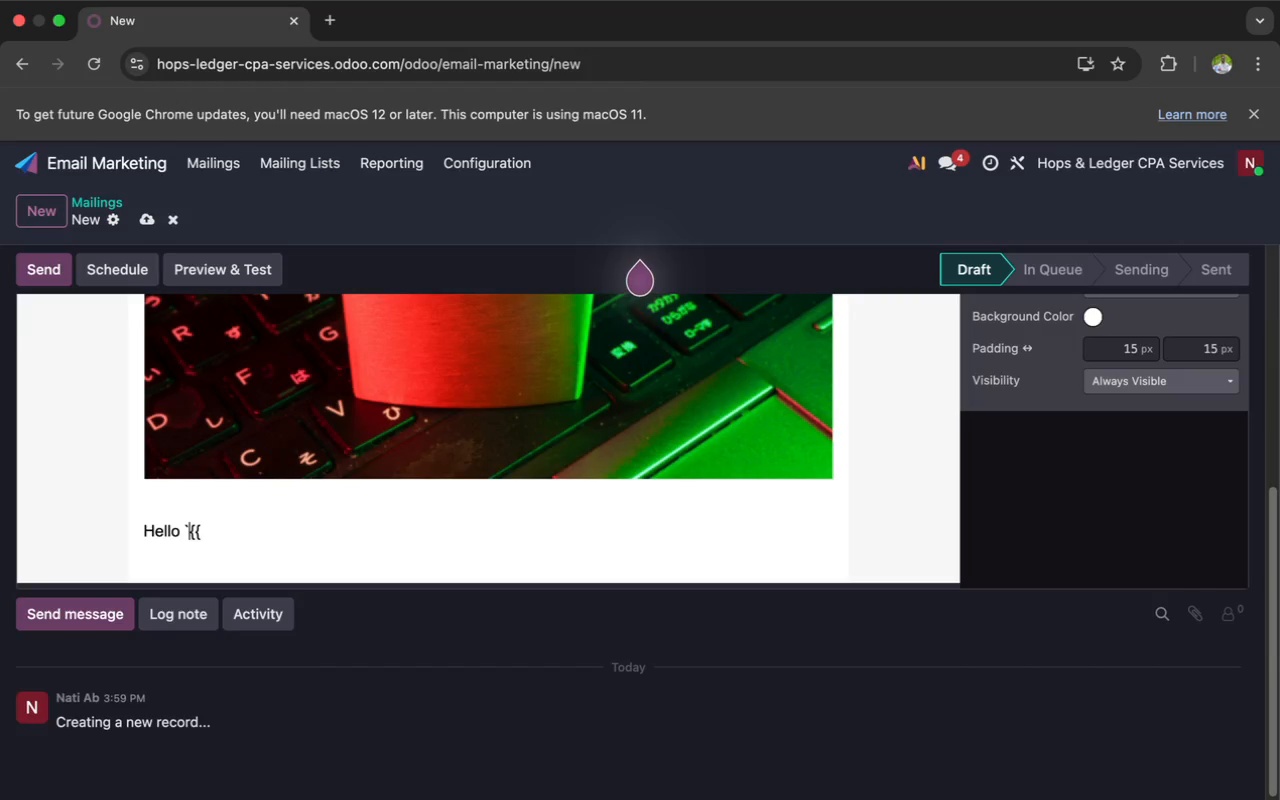 
key(ArrowRight)
 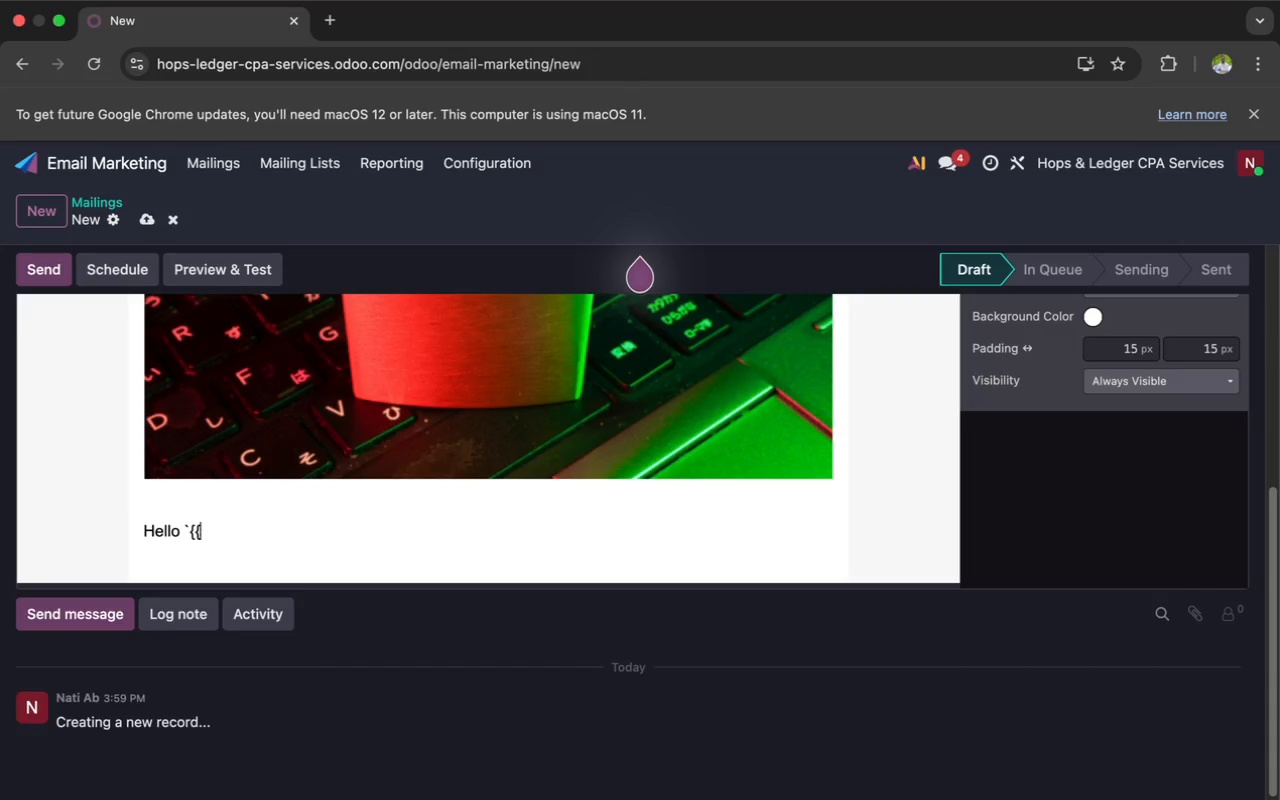 
type( object.name }}`,)
 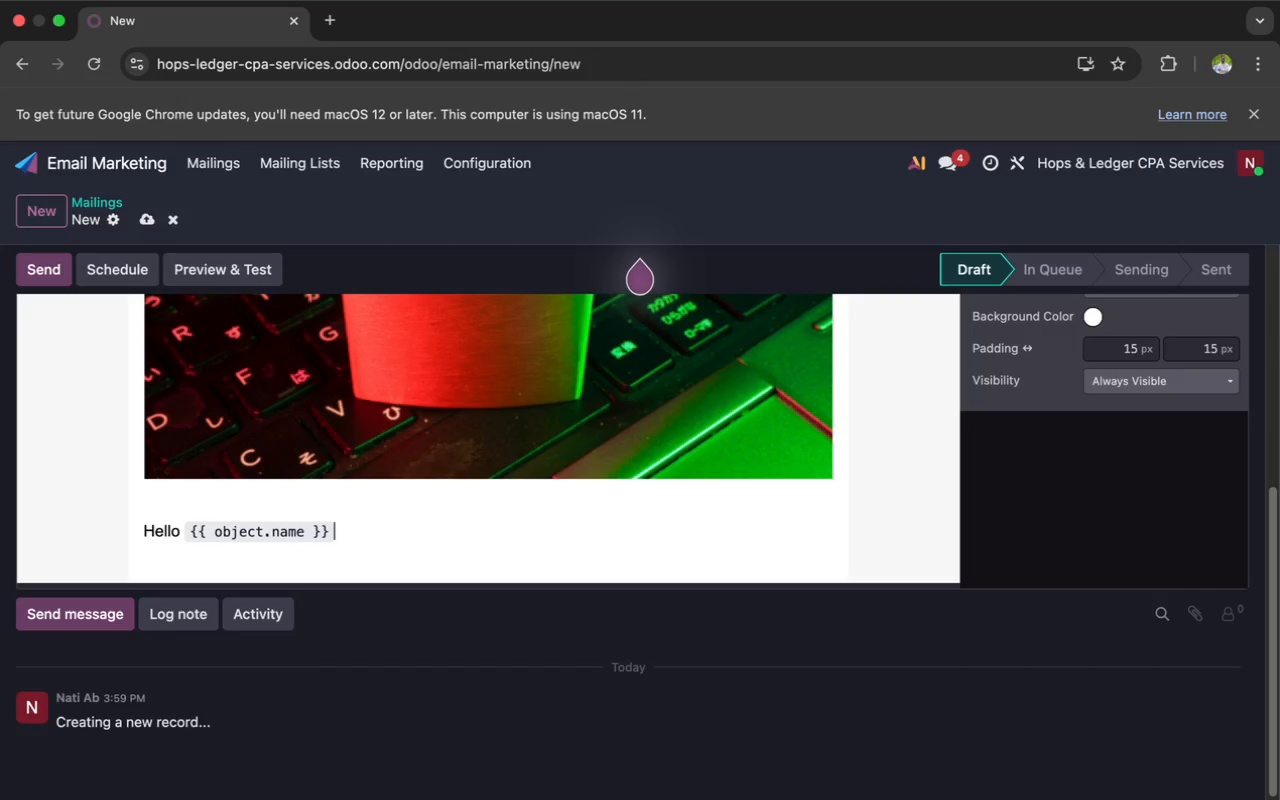 
key(Enter)
 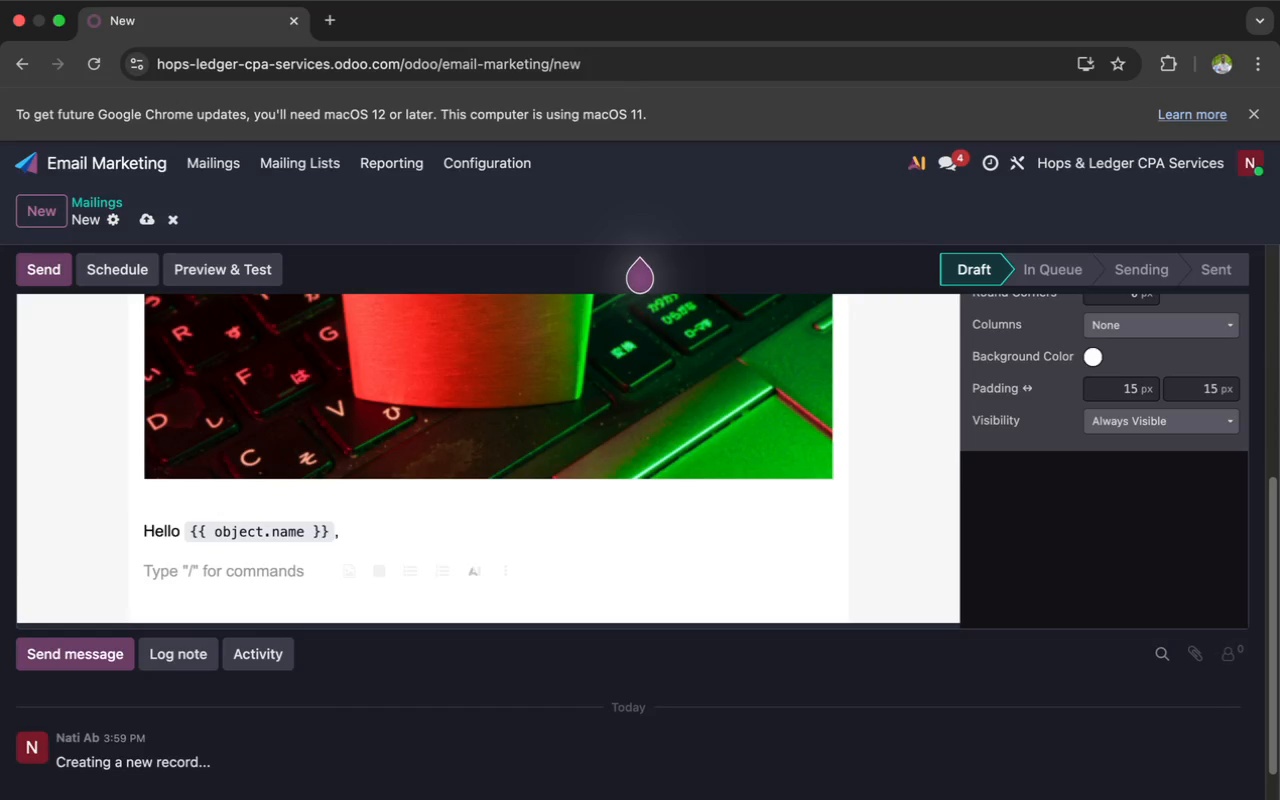 
type(cyber)
key(Backspace)
key(Backspace)
key(Backspace)
key(Backspace)
key(Backspace)
type(Cyber)
 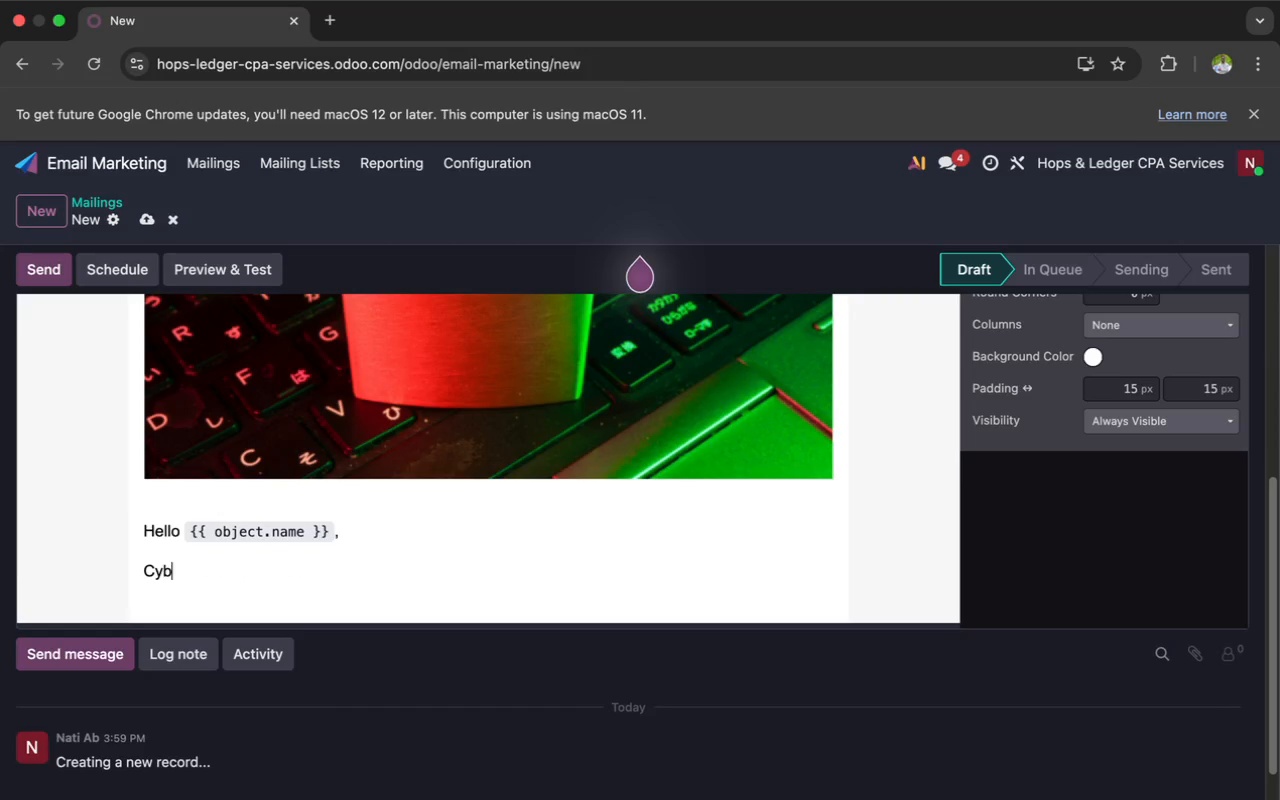 
wait(6.88)
 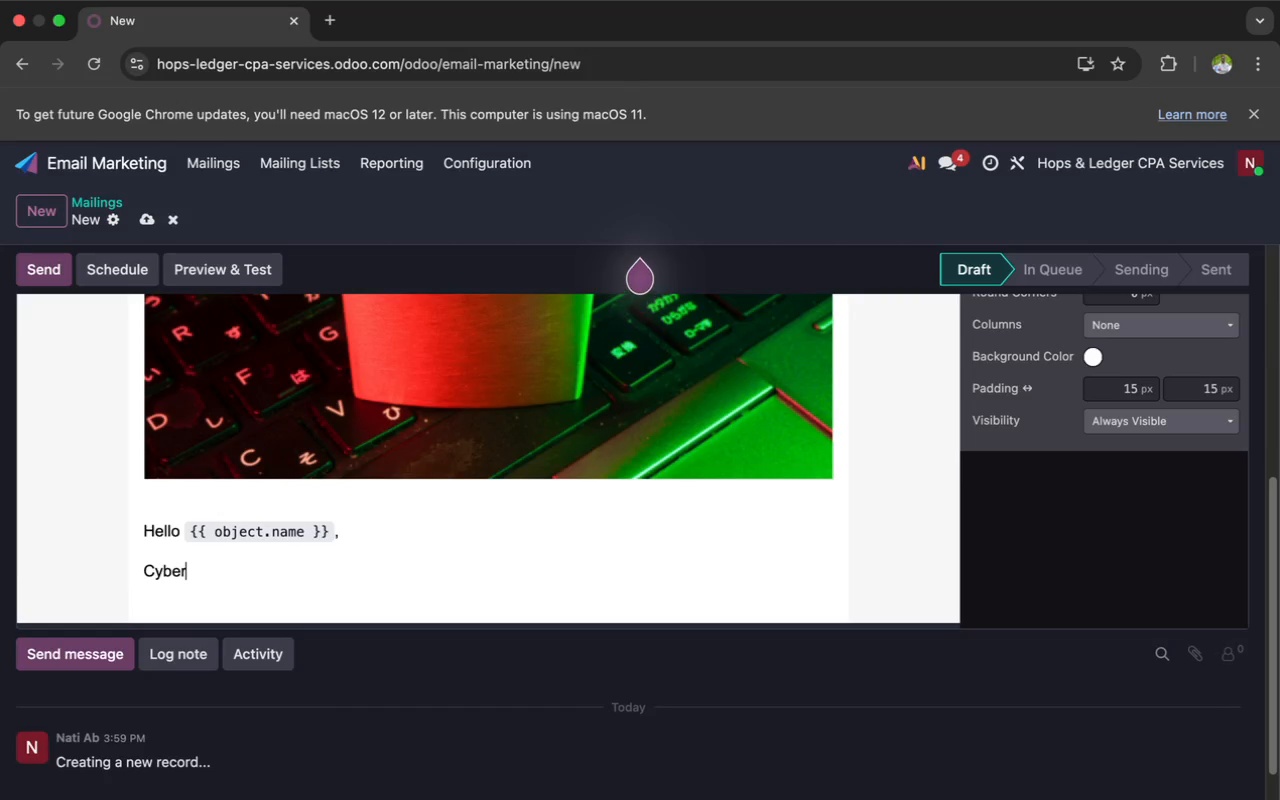 
key(Space)
 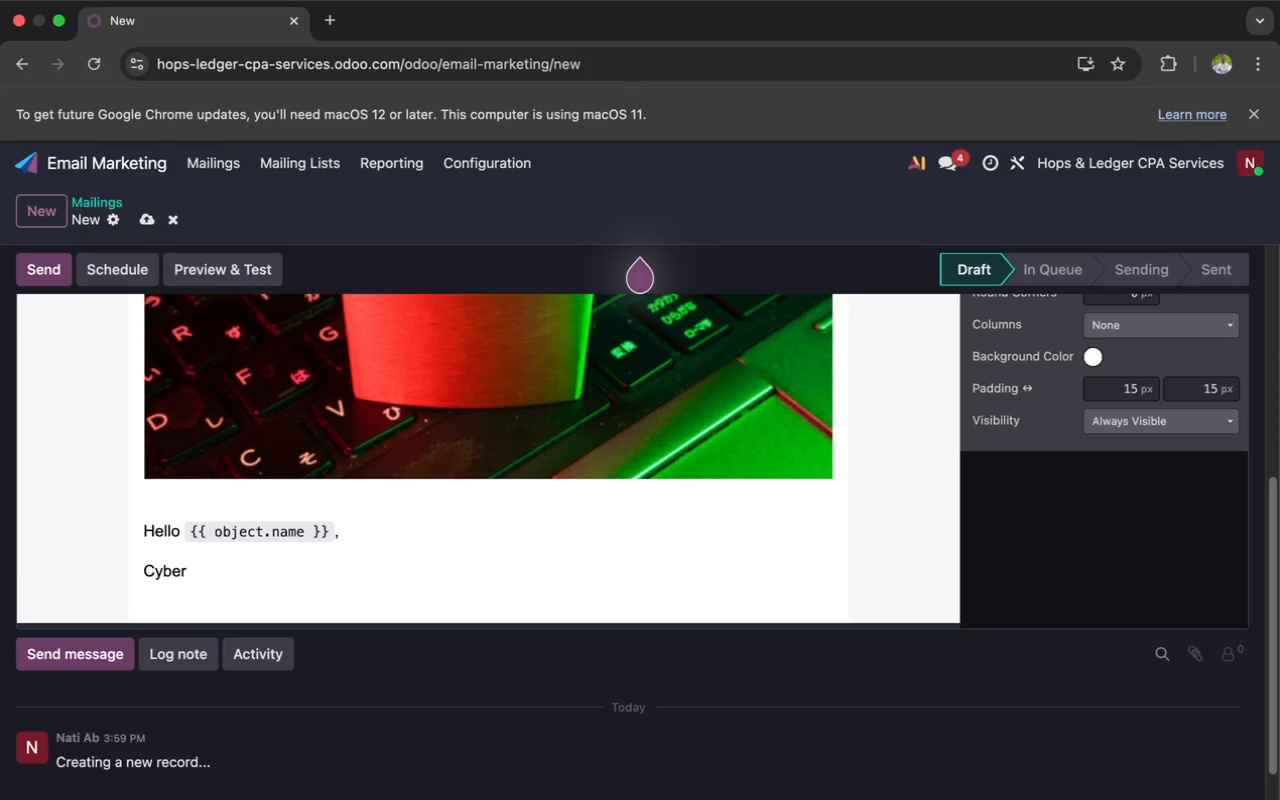 
key(Backspace)
type(at)
 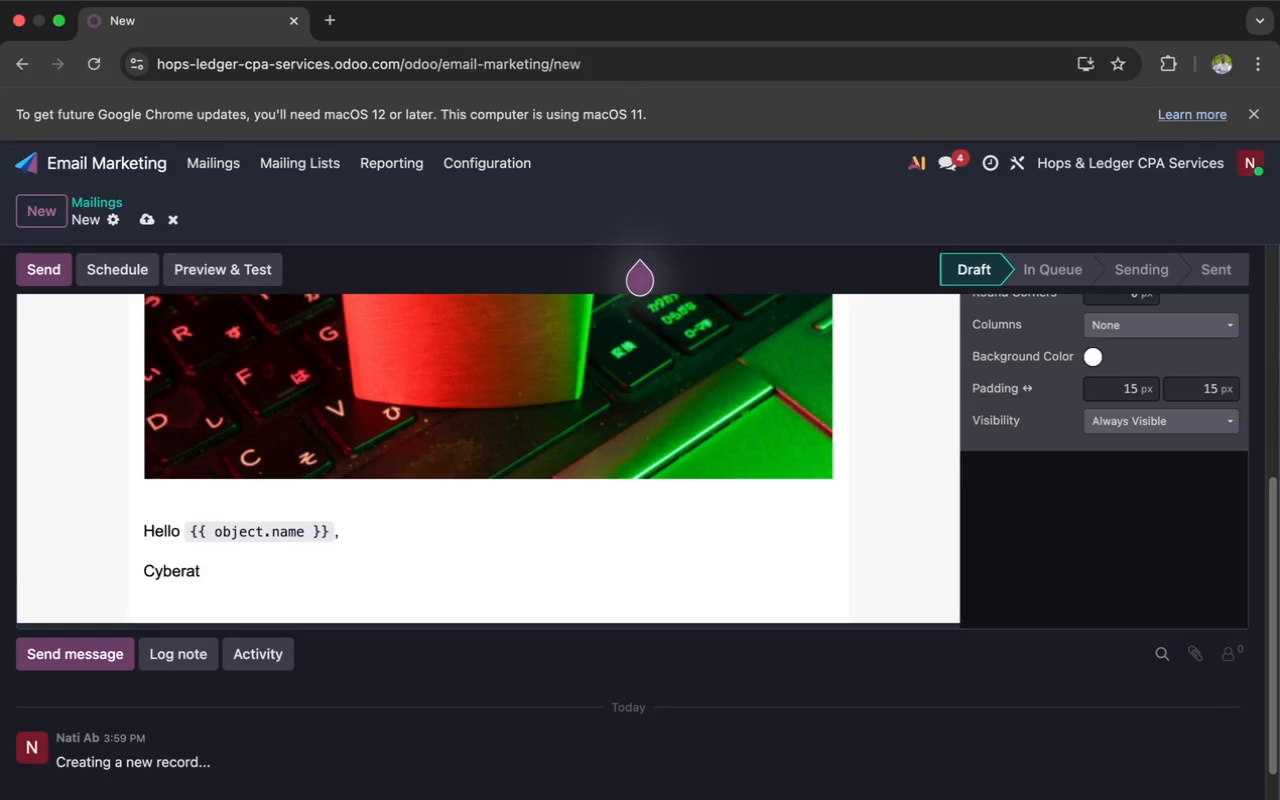 
wait(38.64)
 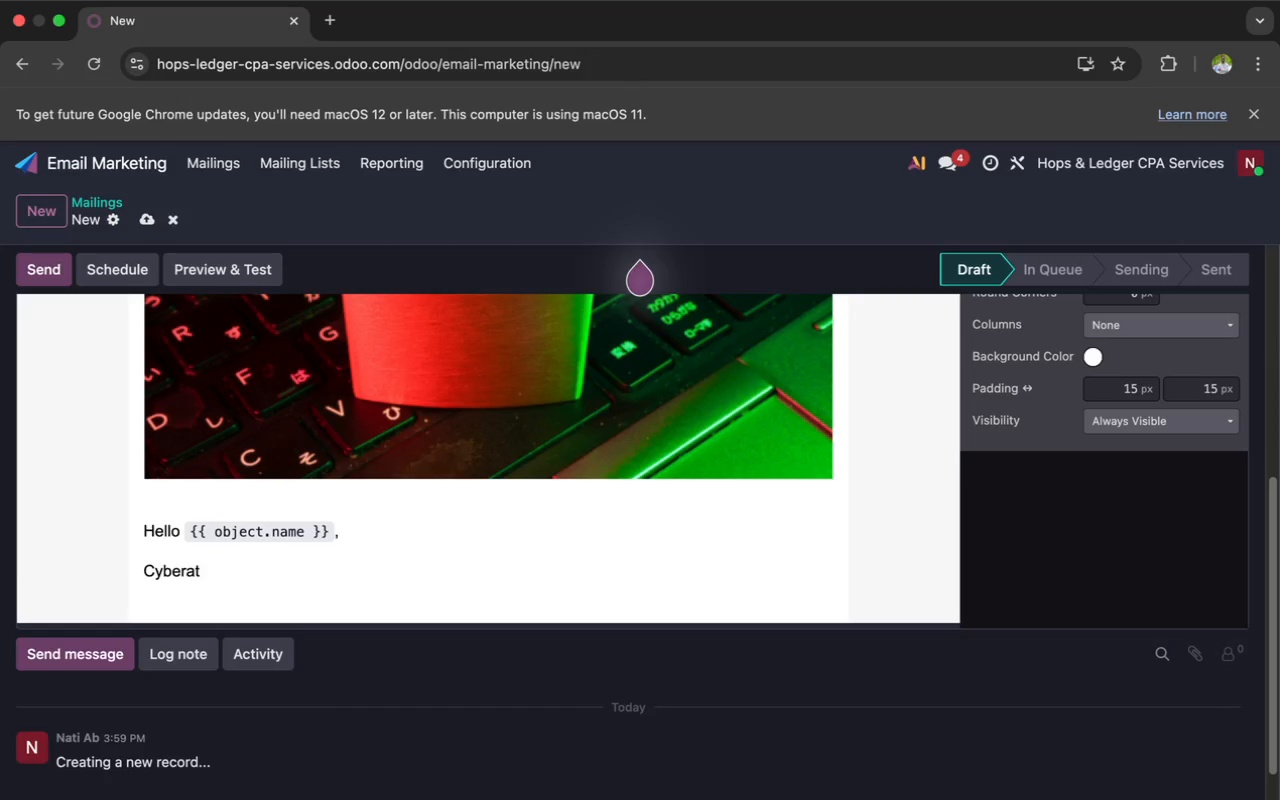 
type(tacks )
 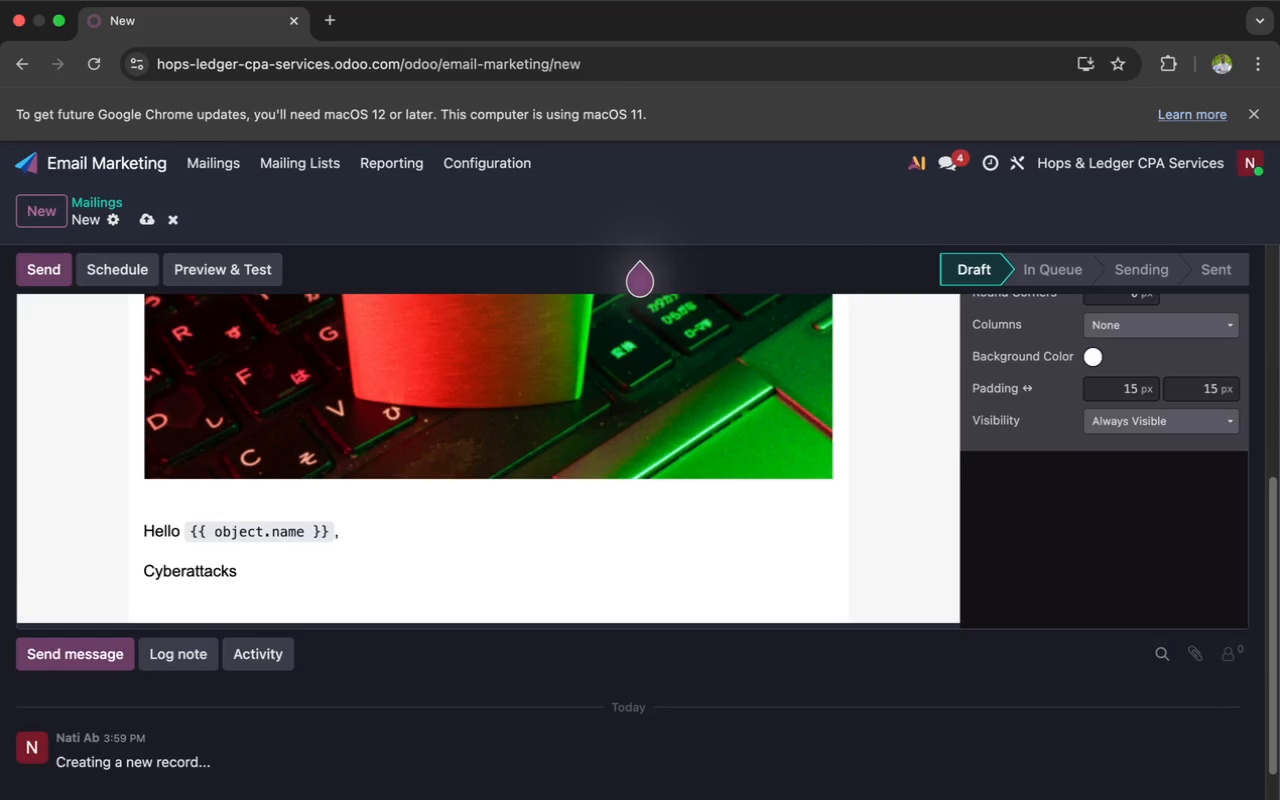 
wait(5.04)
 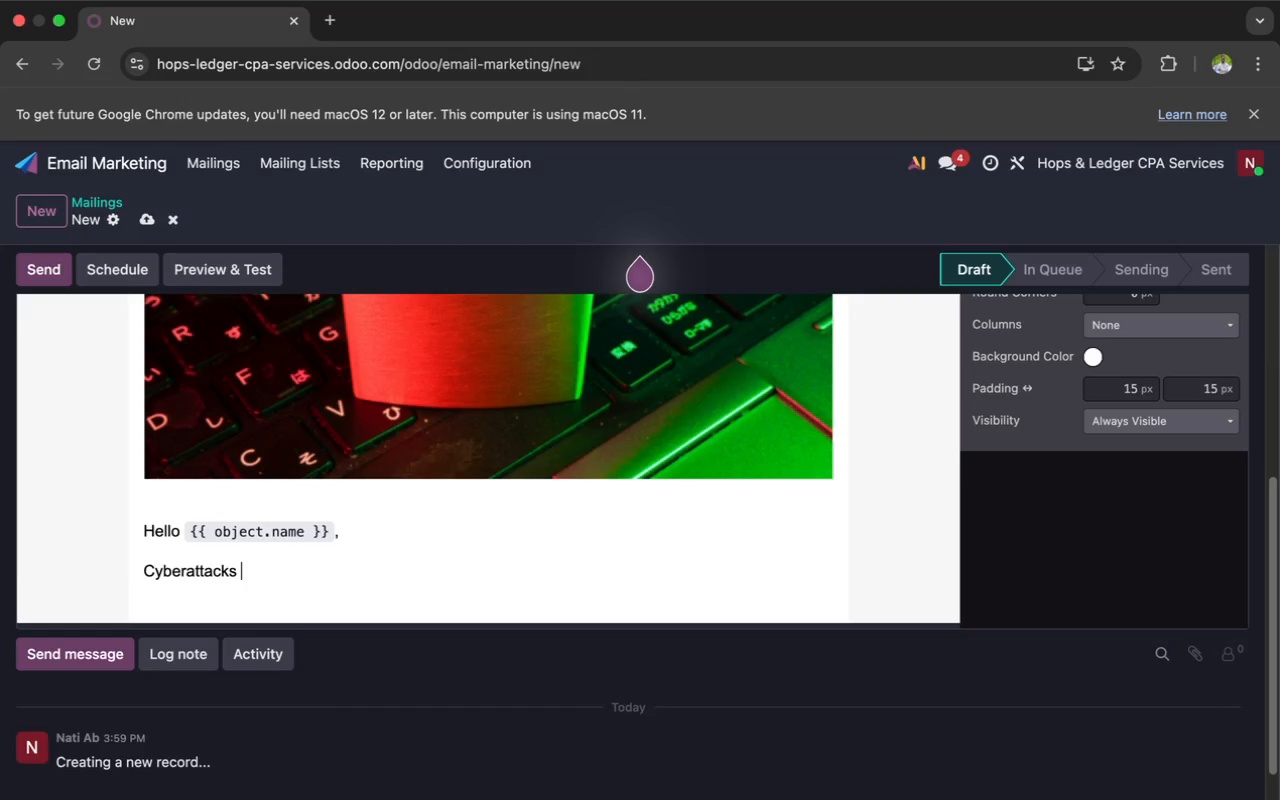 
type(against )
 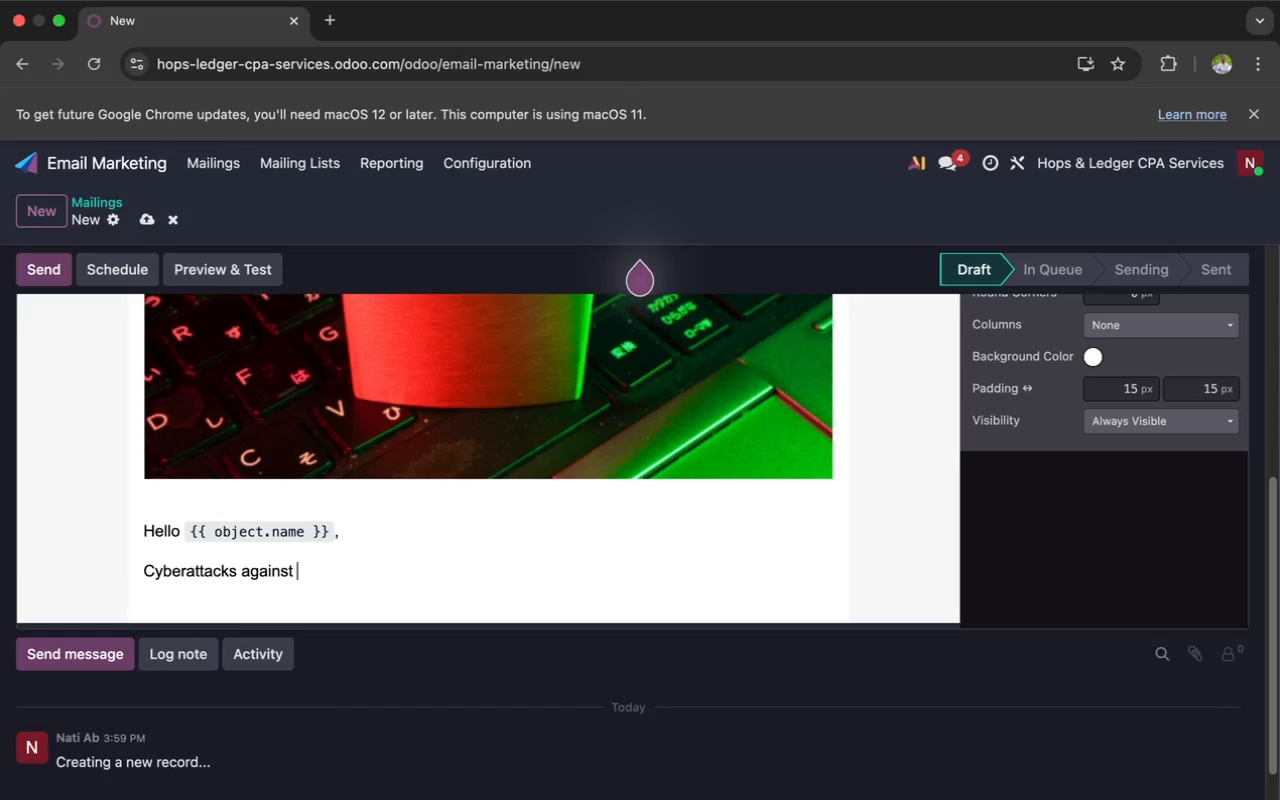 
key(Backquote)
 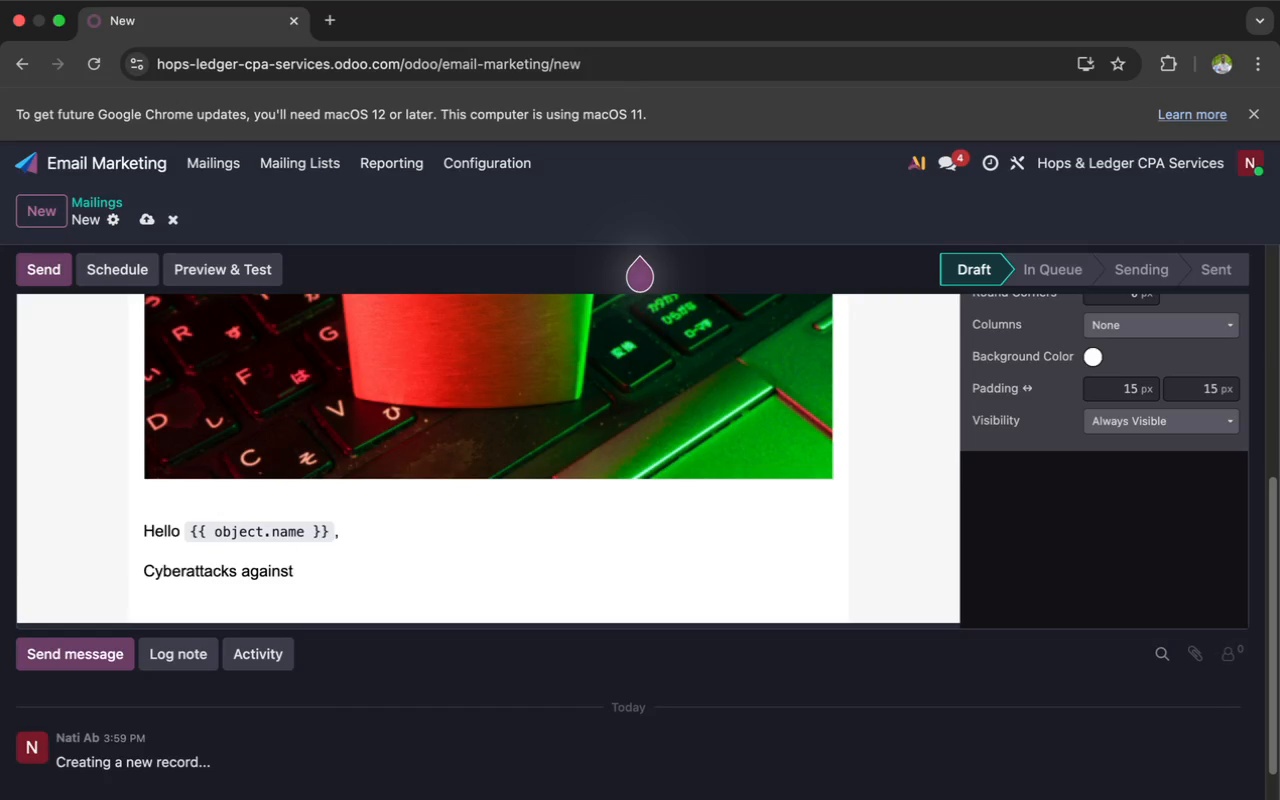 
key(Shift+BracketLeft)
 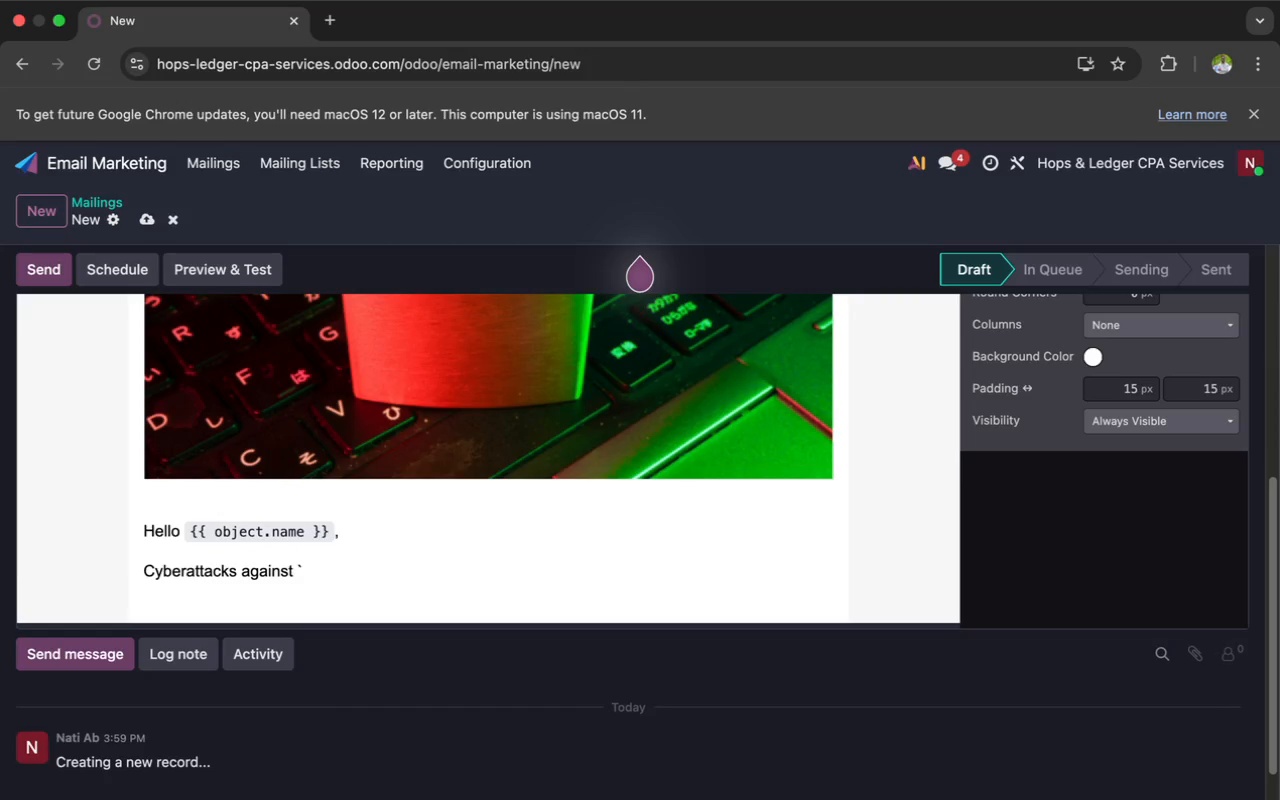 
key(Shift+BracketLeft)
 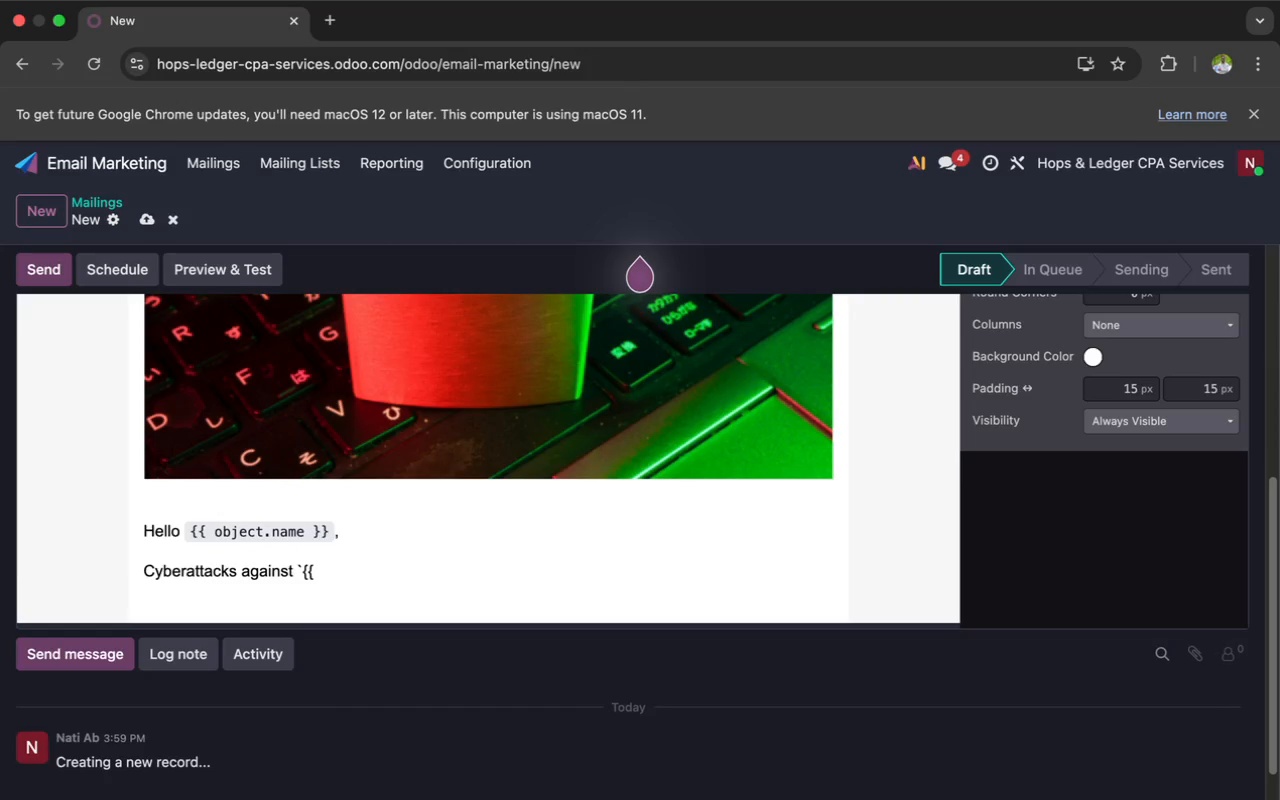 
type(object.industry)
 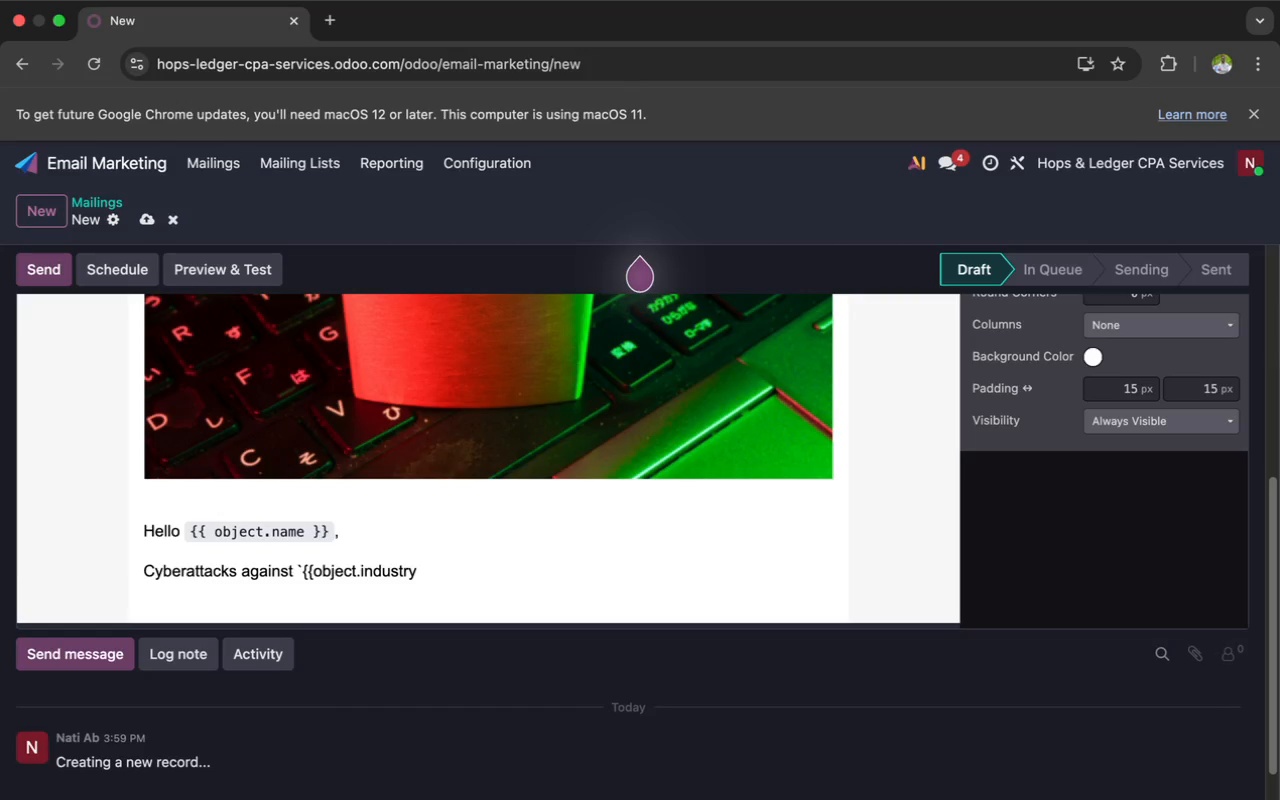 
type( }}` or)
 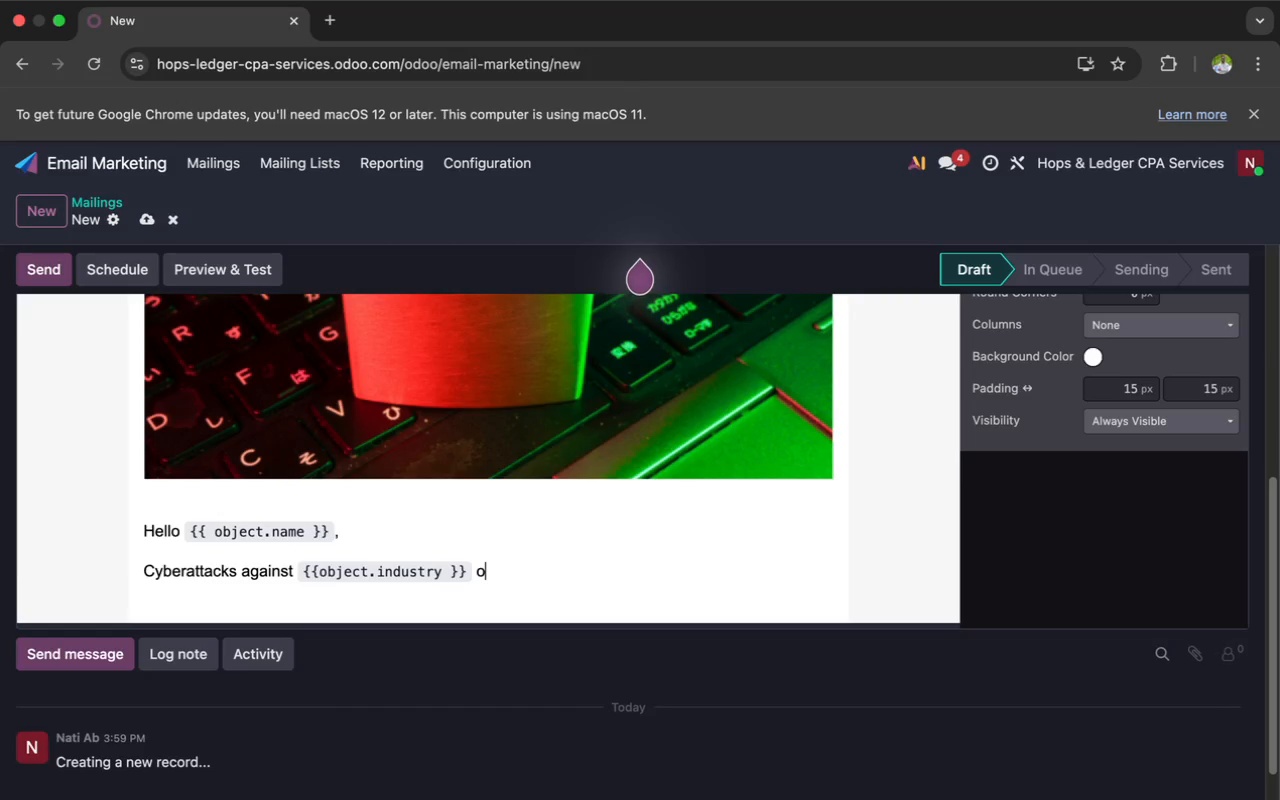 
wait(25.86)
 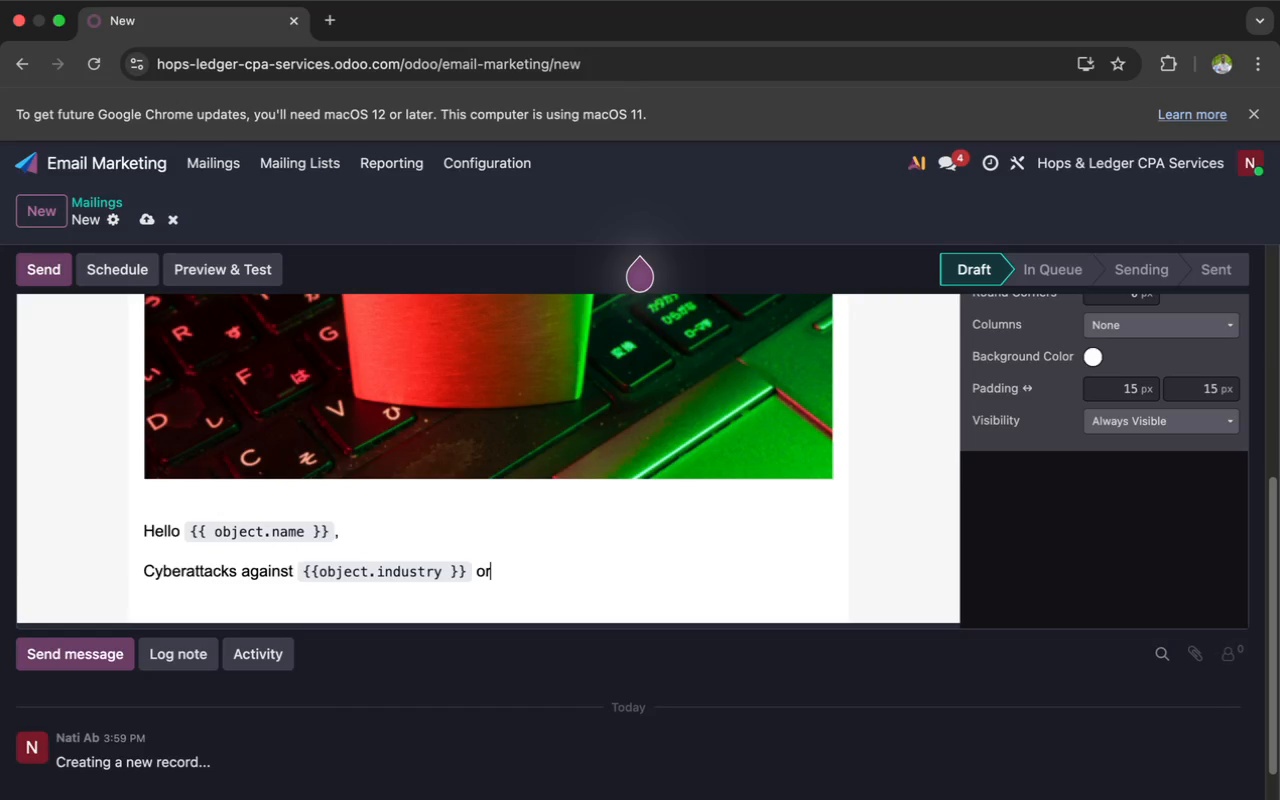 
type(ganizations)
 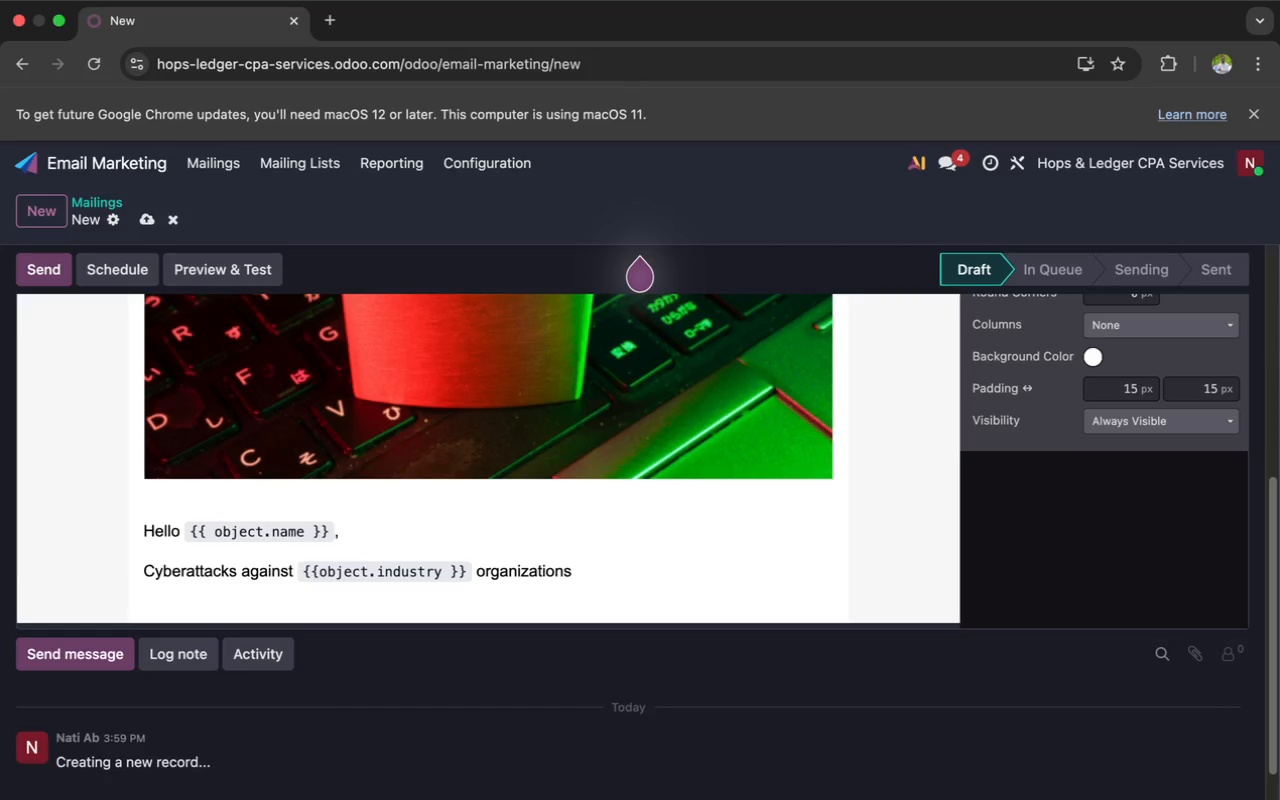 
type( con)
 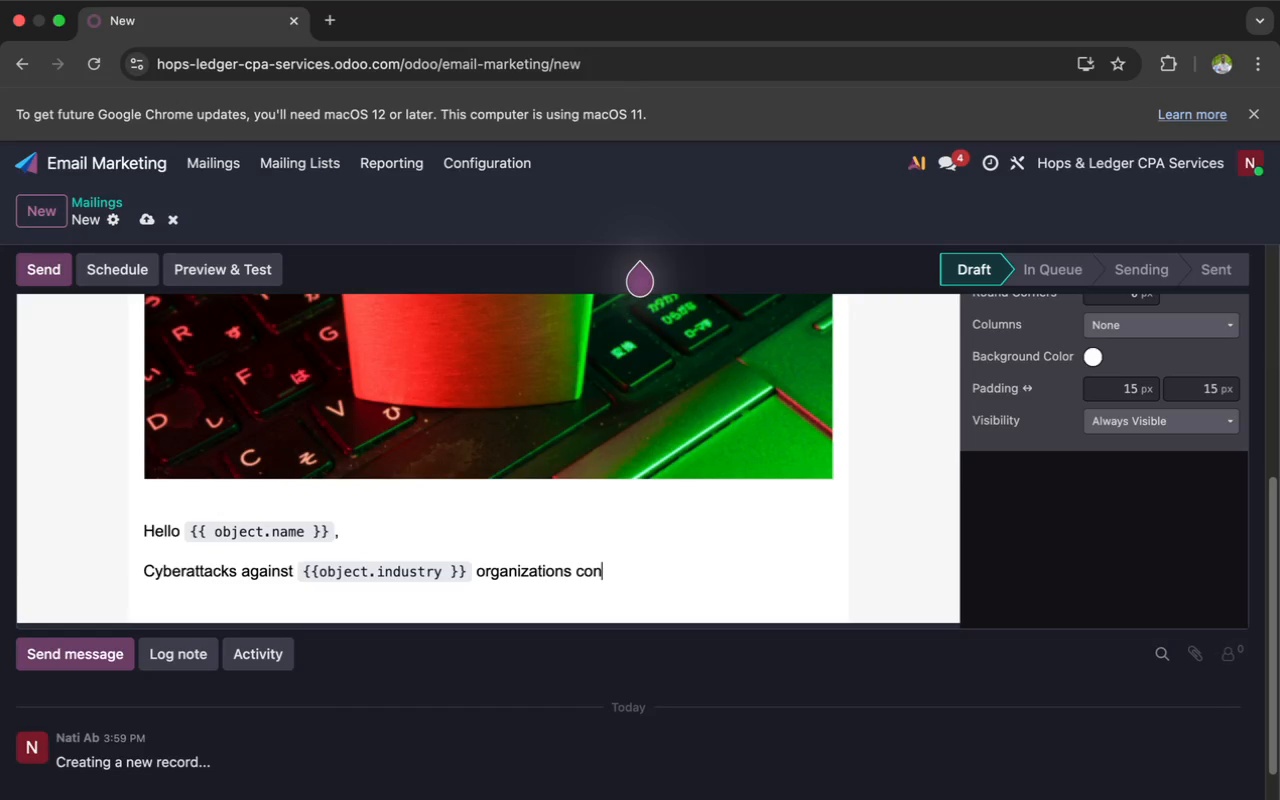 
wait(13.01)
 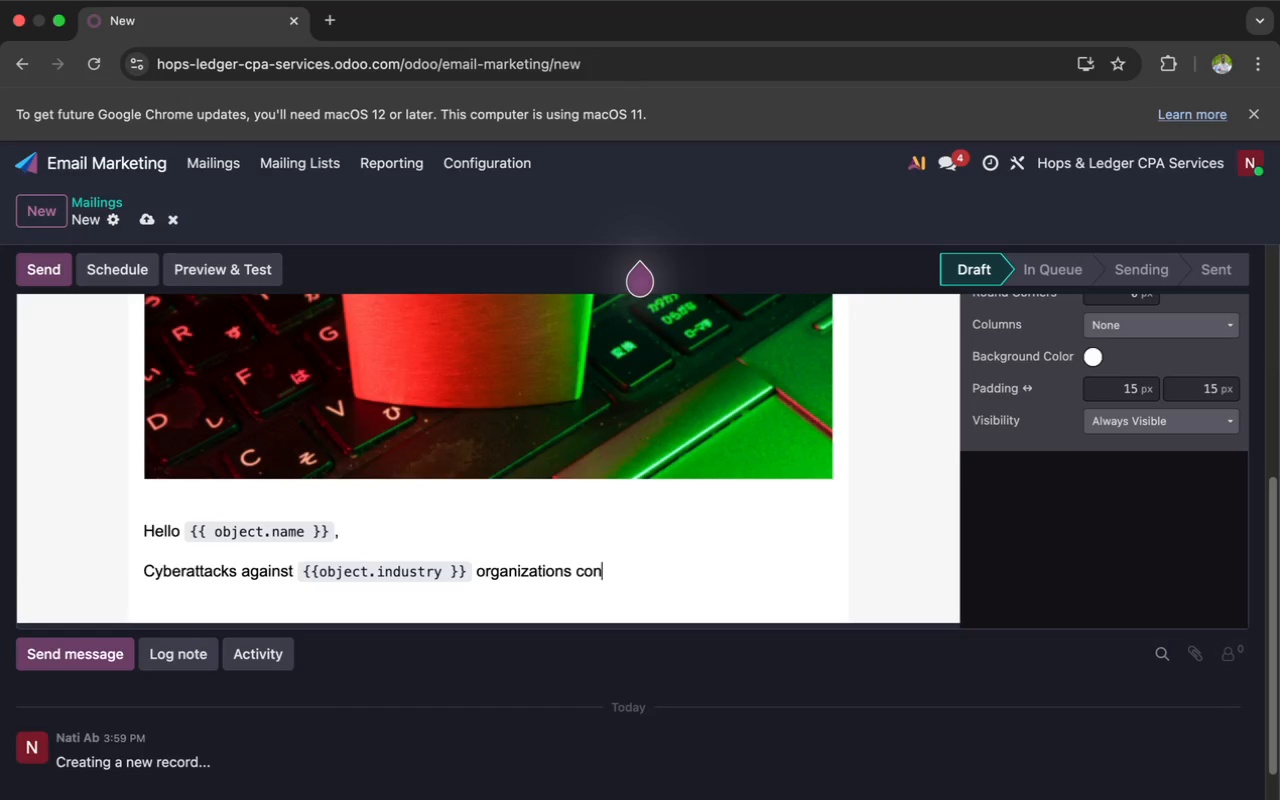 
scroll: coordinate [522, 643], scroll_direction: up, amount: 19.0
 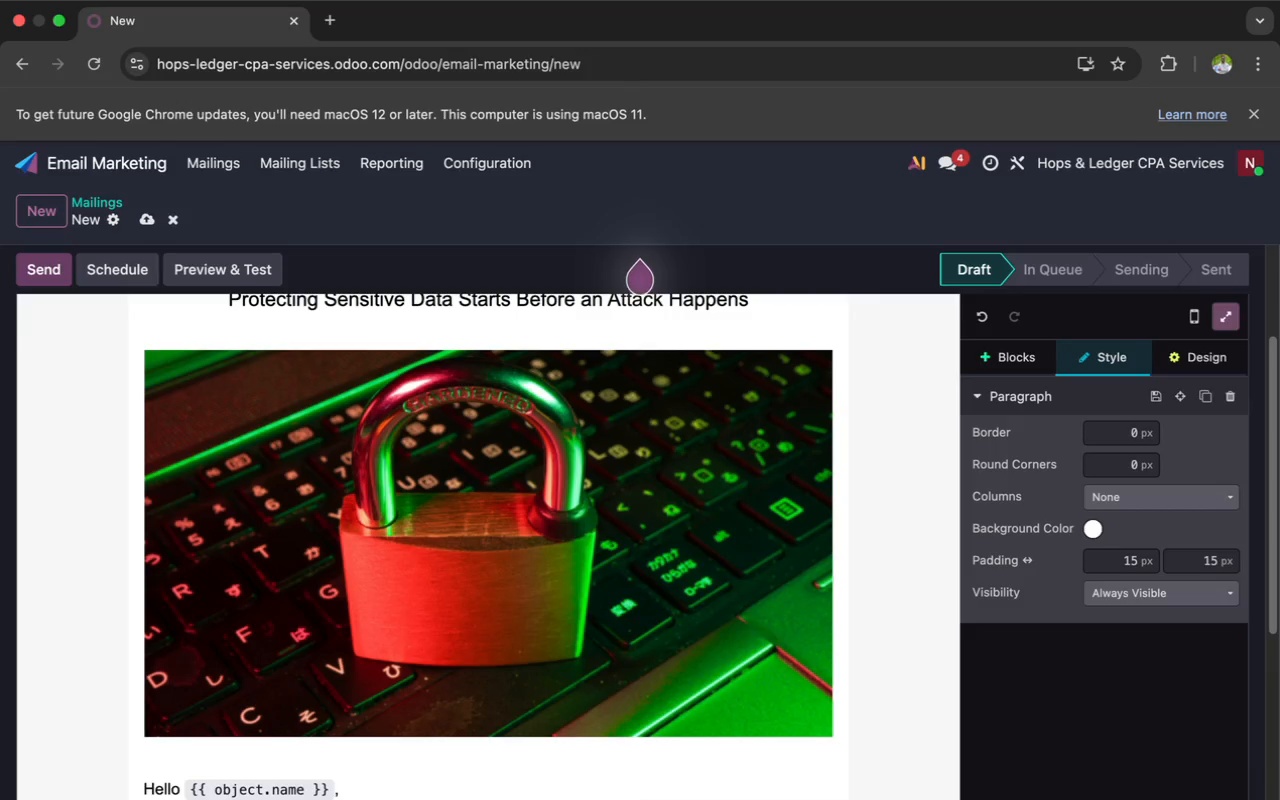 
wait(51.45)
 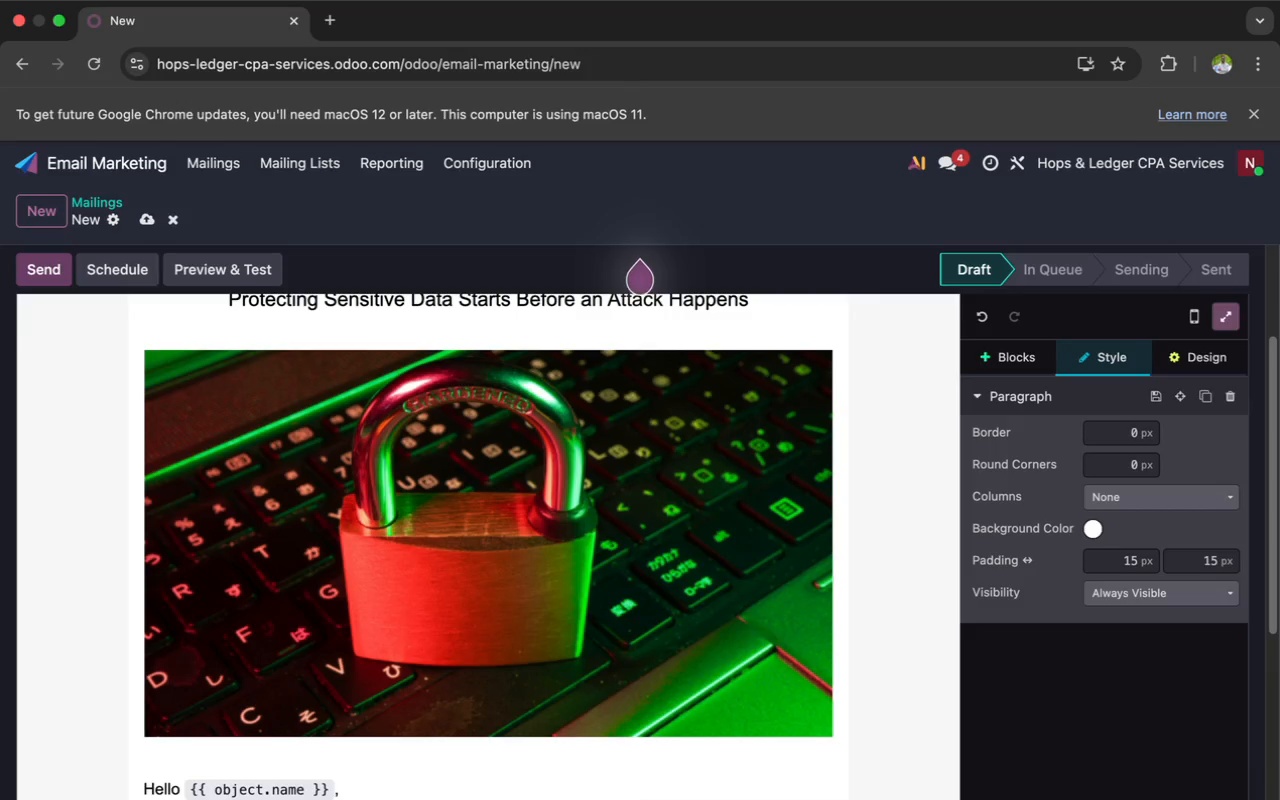 
scroll: coordinate [571, 616], scroll_direction: up, amount: 7.0
 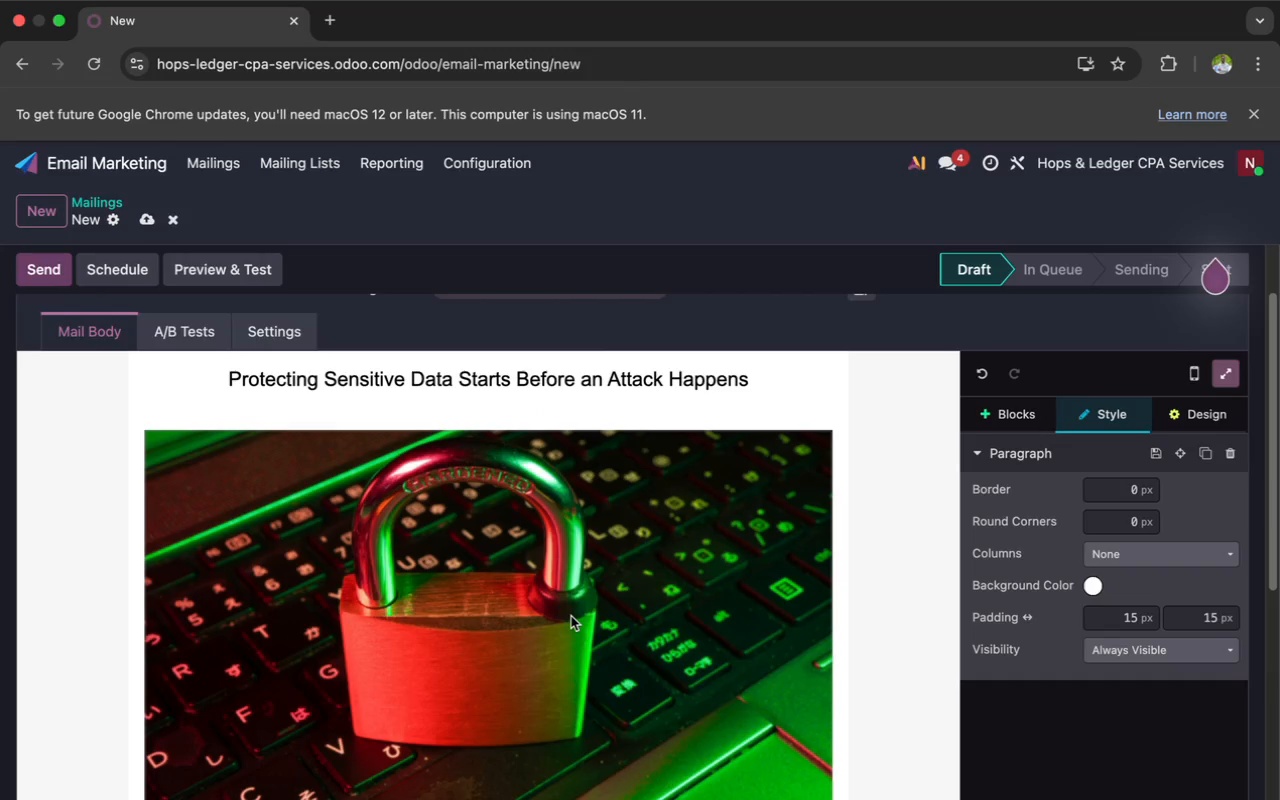 
scroll: coordinate [571, 616], scroll_direction: down, amount: 1.0
 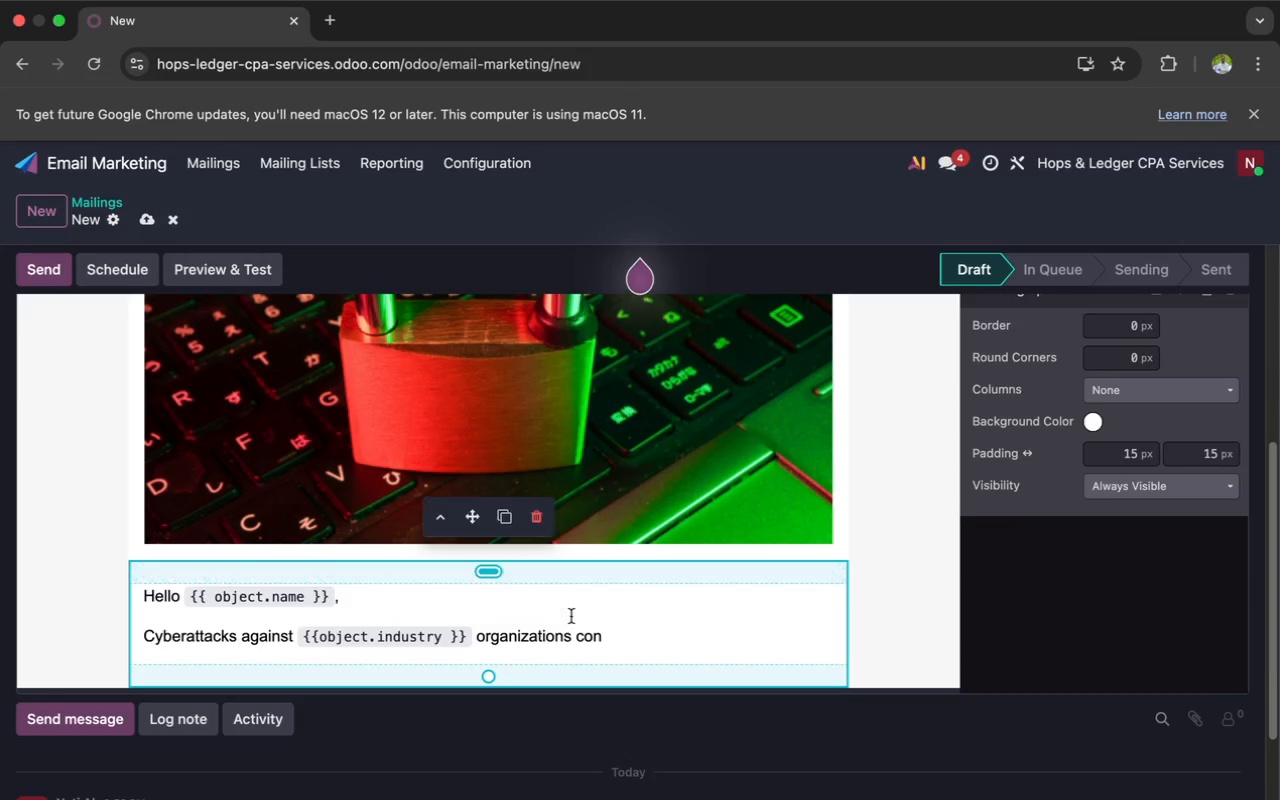 
key(Space)
 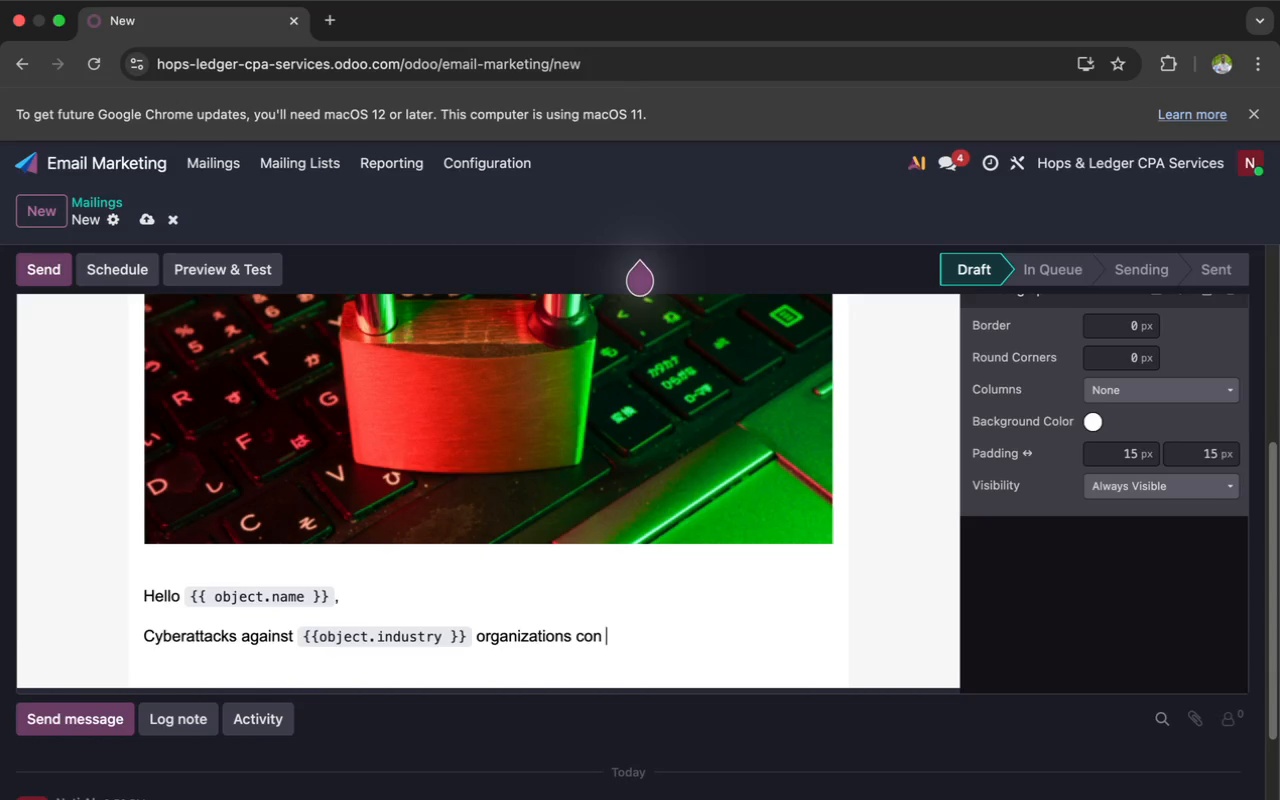 
wait(20.94)
 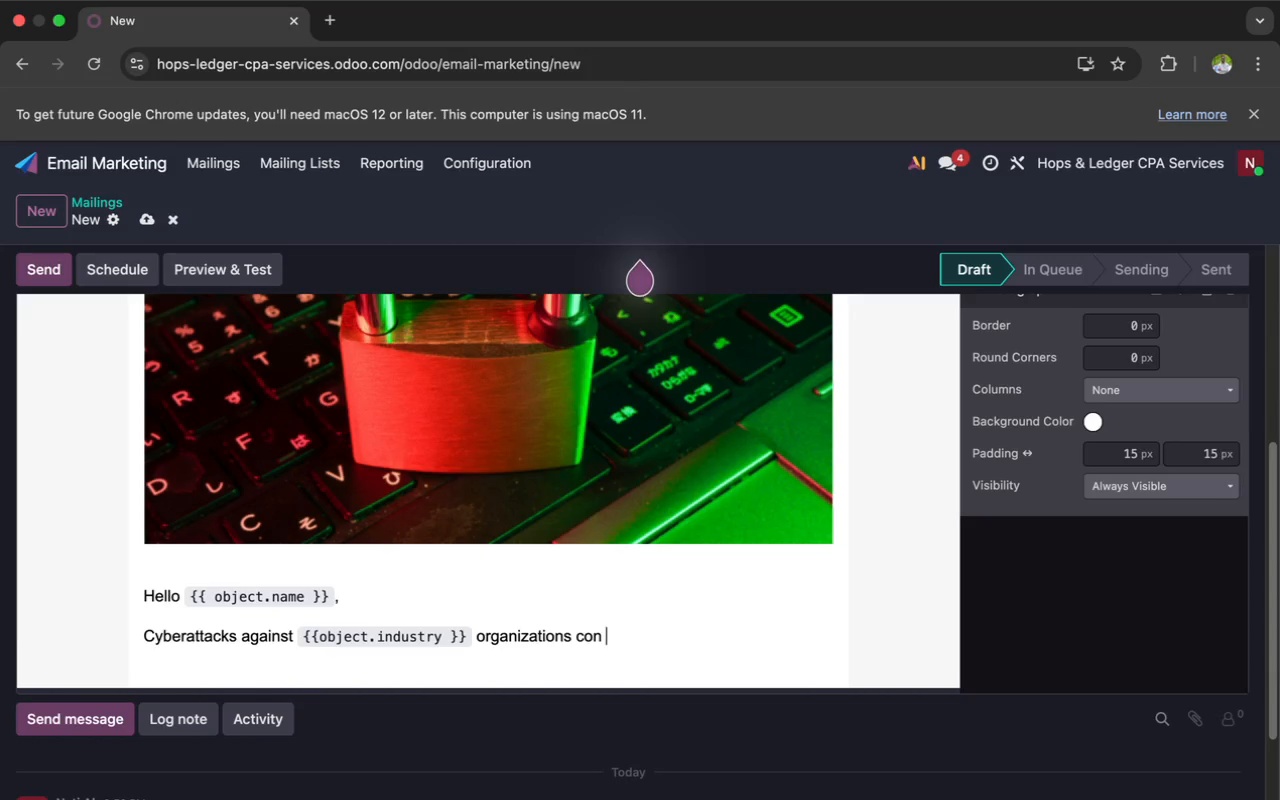 
key(Backspace)
type(tinue to rise especially for firms )
 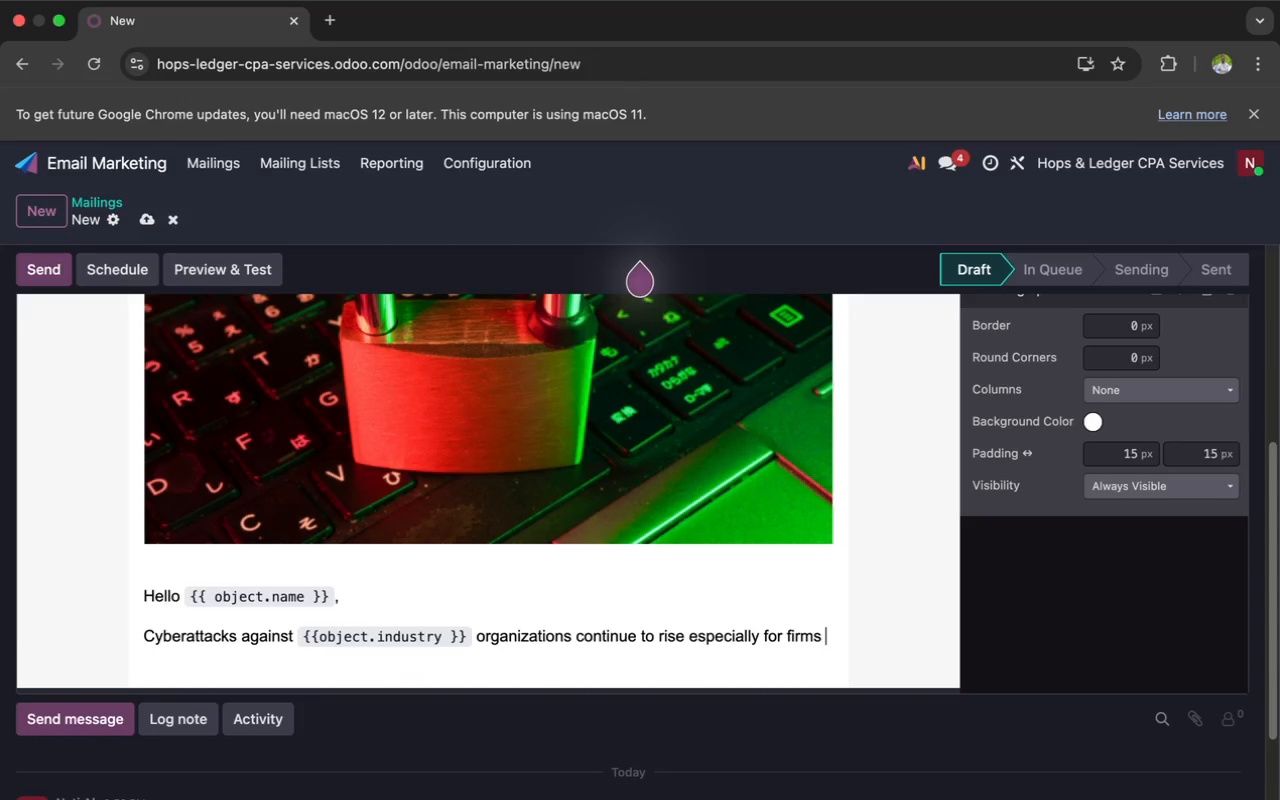 
wait(6.94)
 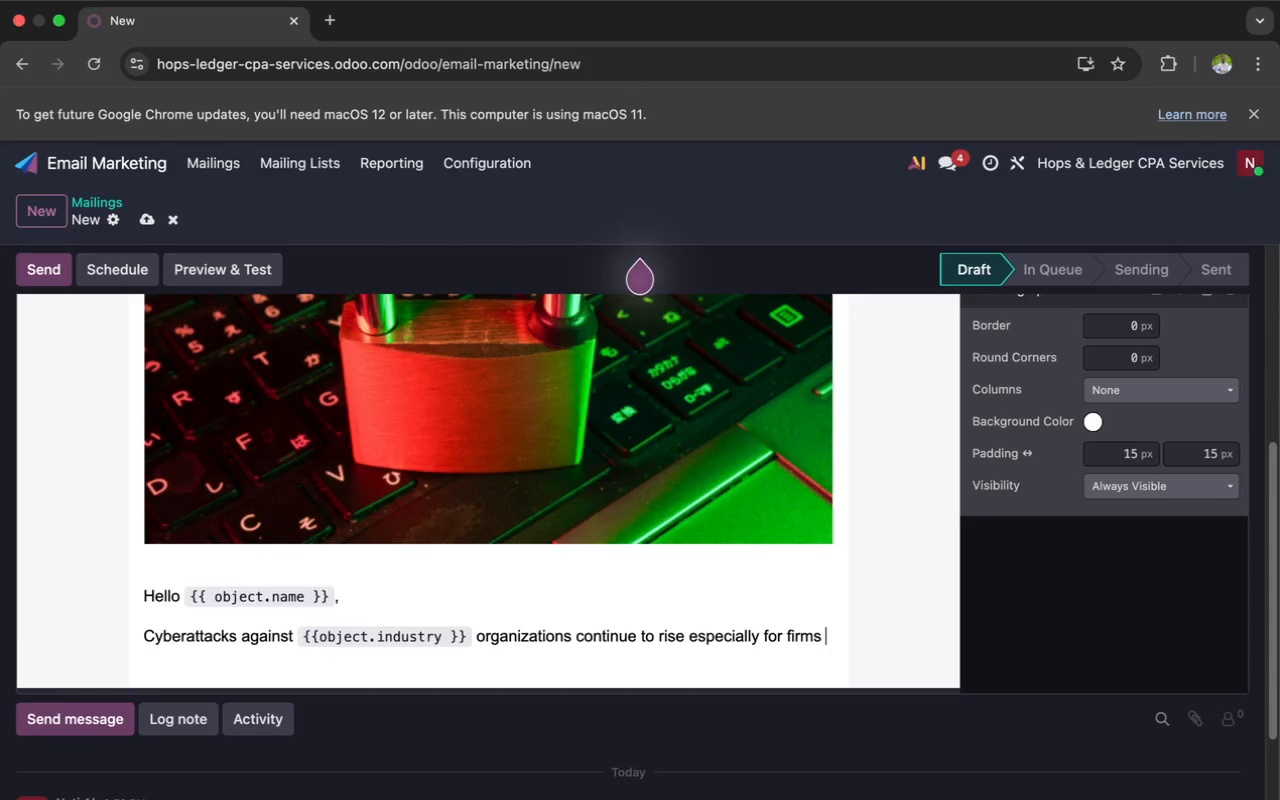 
type(managing )
 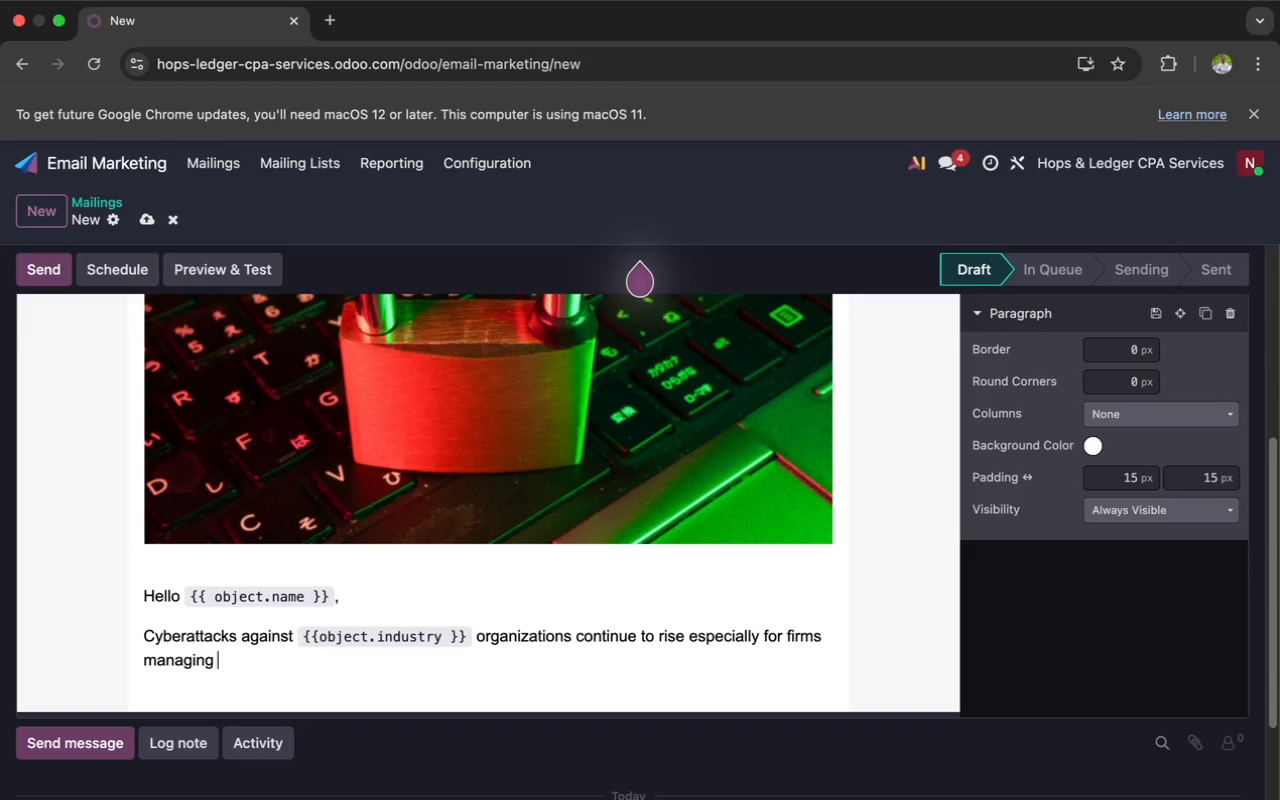 
wait(35.78)
 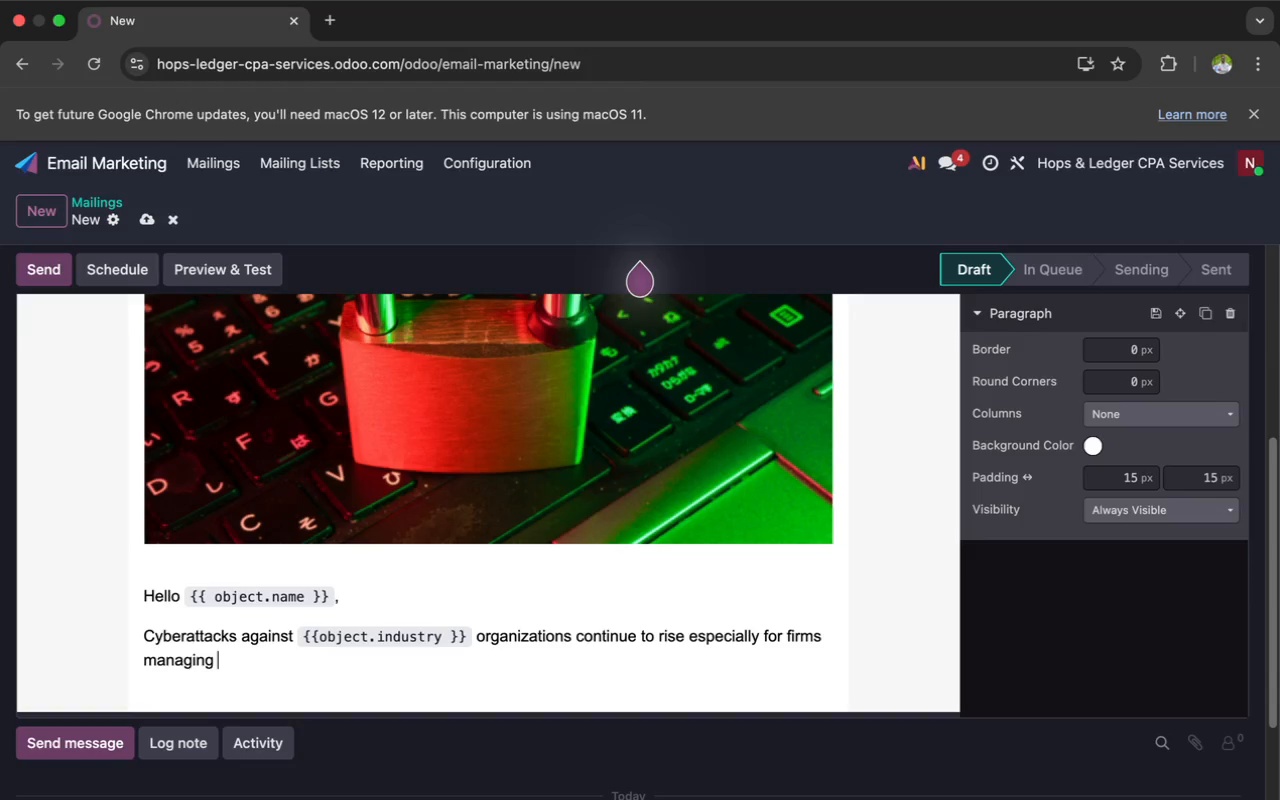 
type(con)
 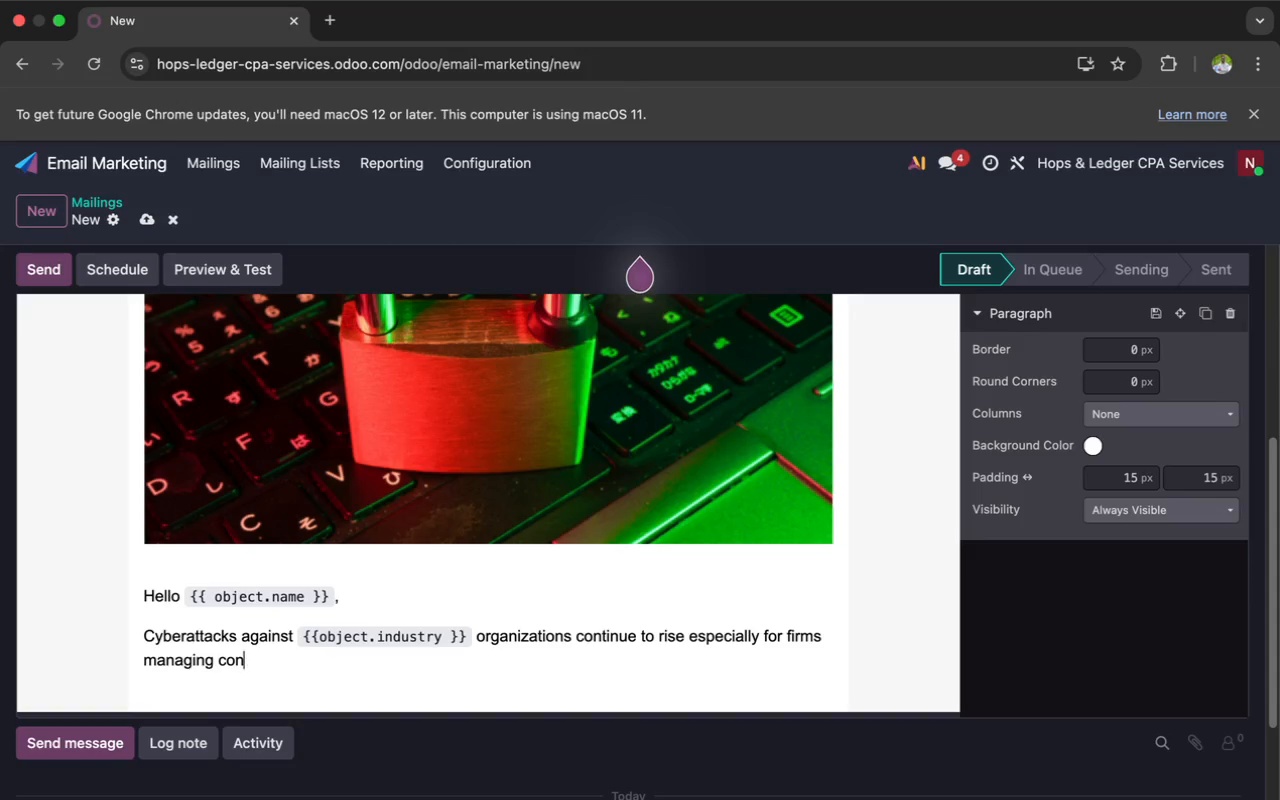 
wait(7.98)
 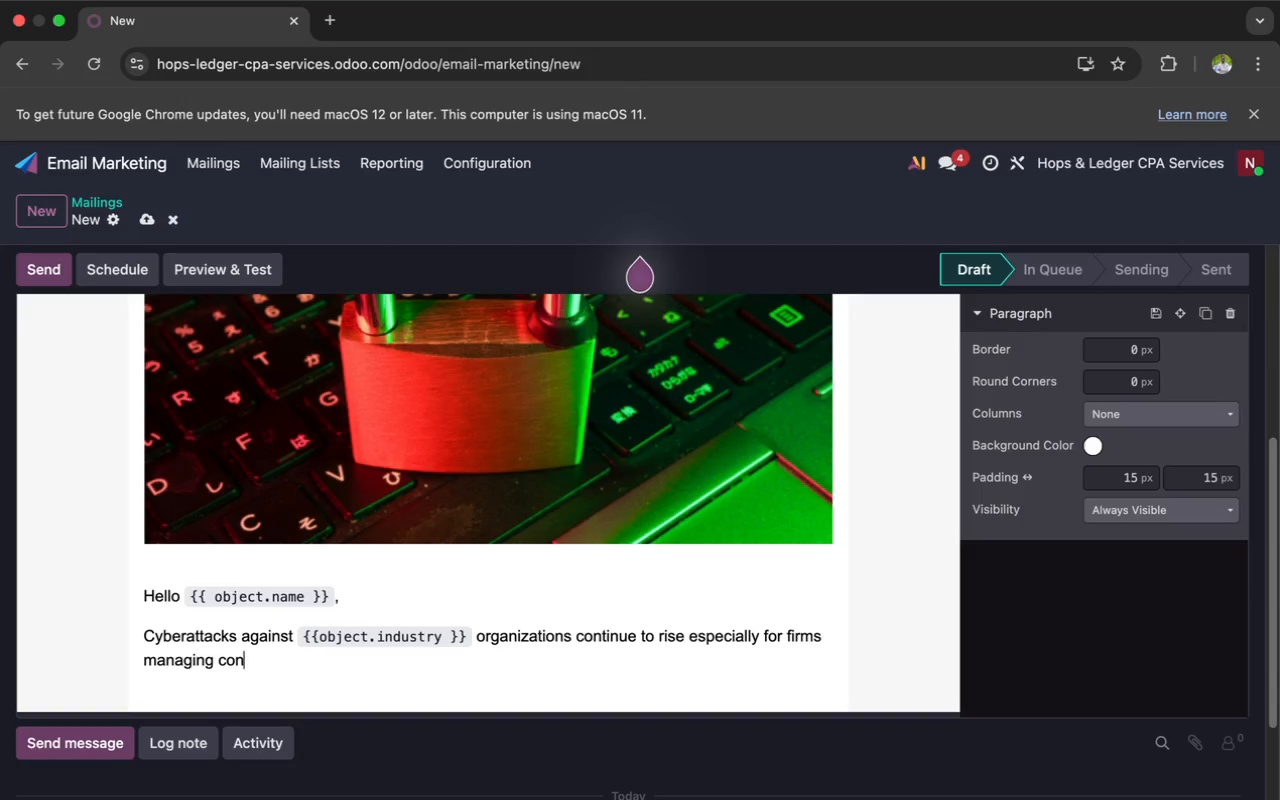 
type(fi)
 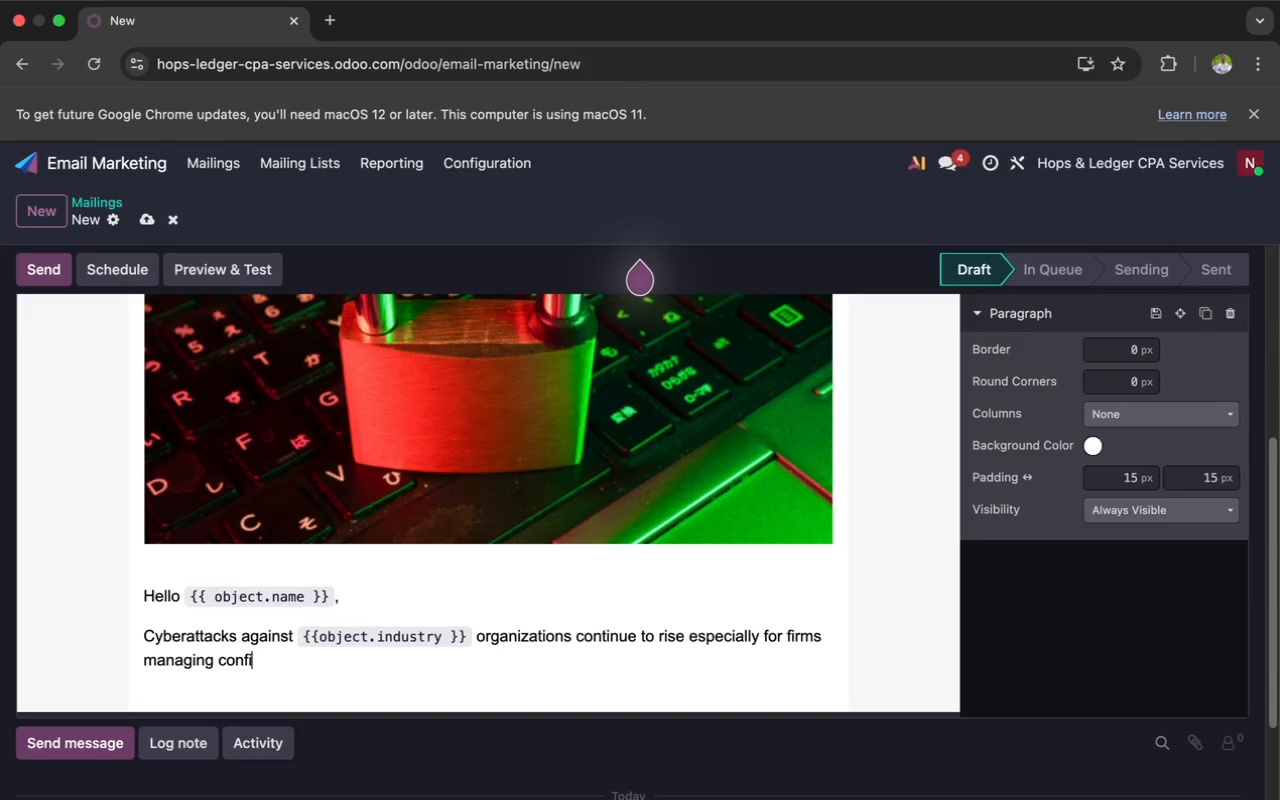 
type(den)
 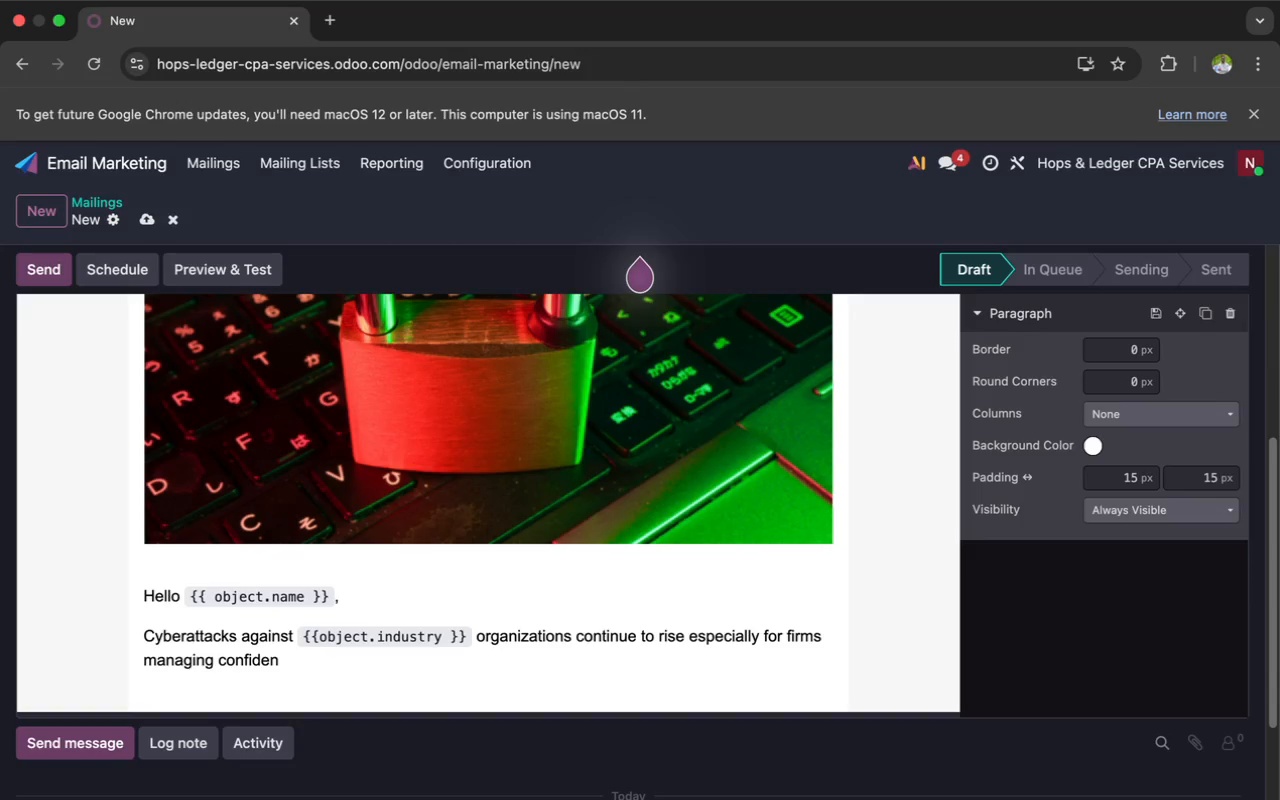 
wait(5.87)
 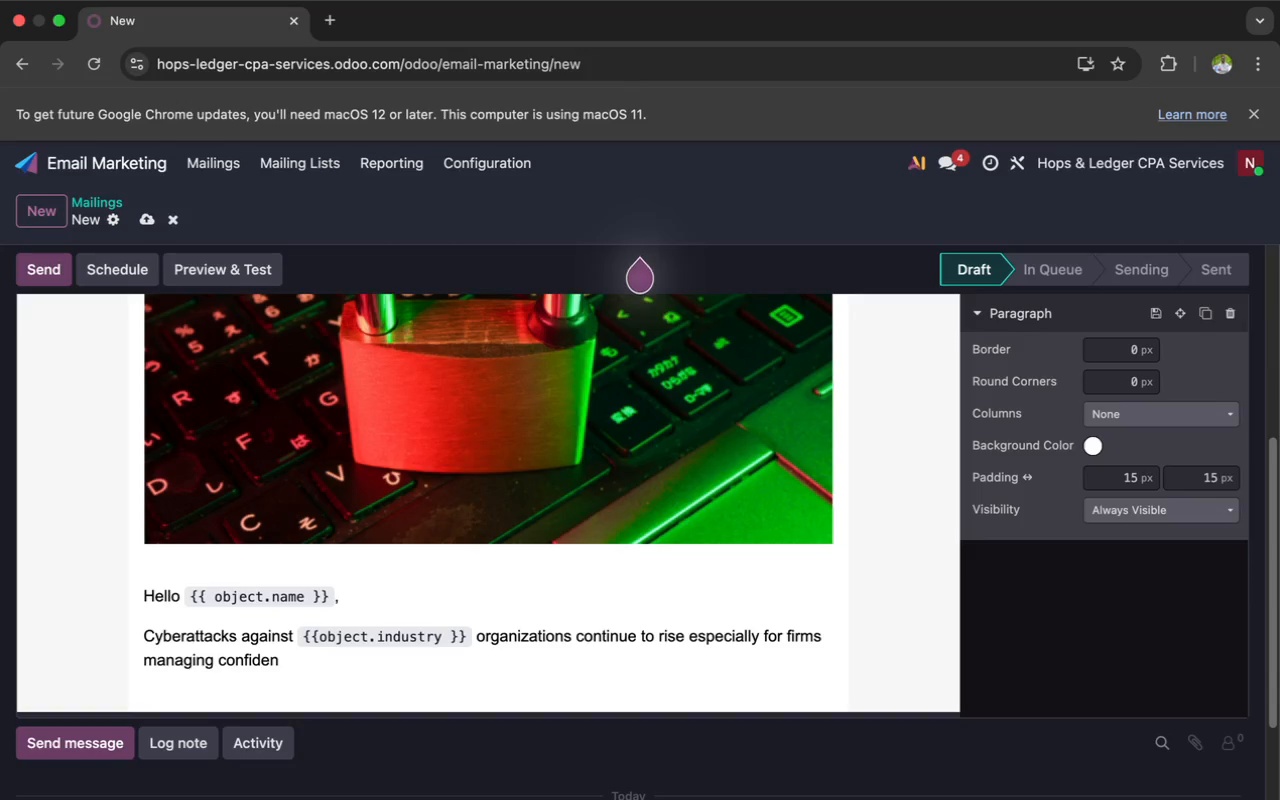 
type(tial records and )
 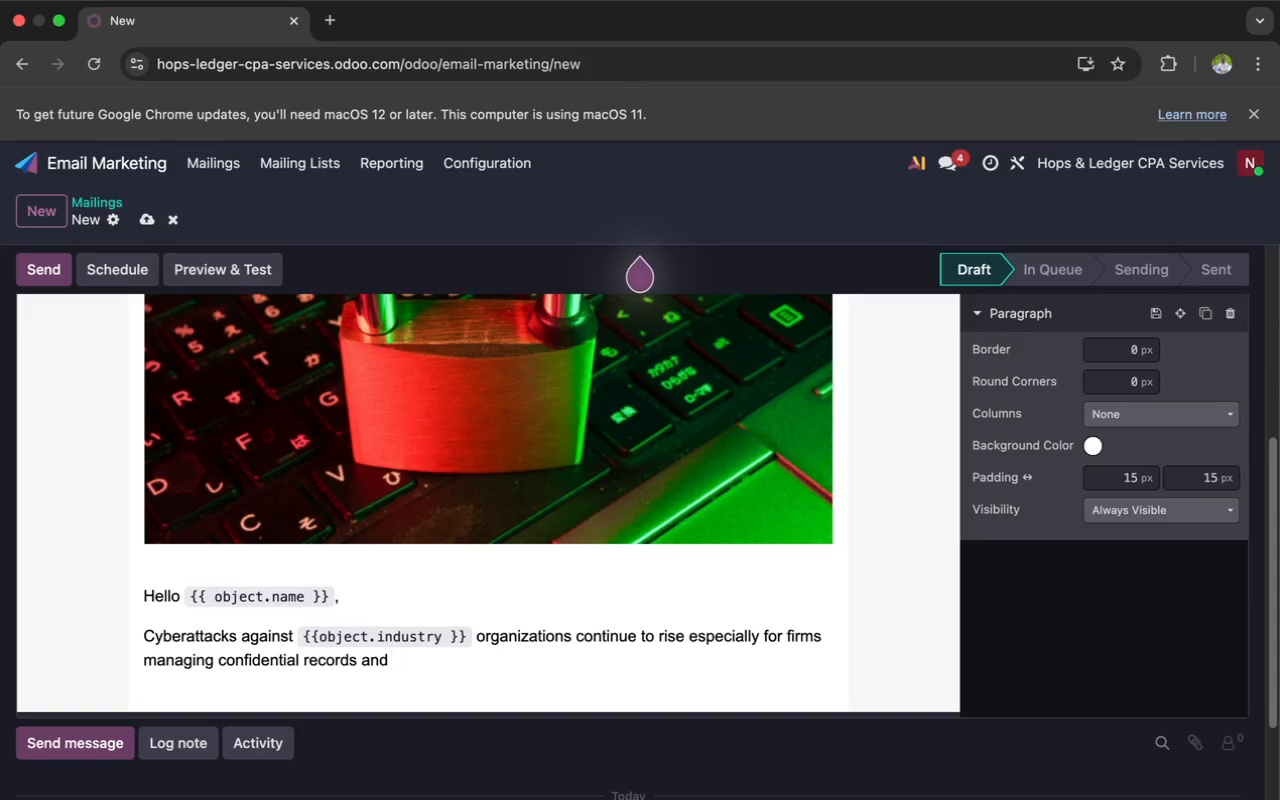 
type(sensitive client infor)
 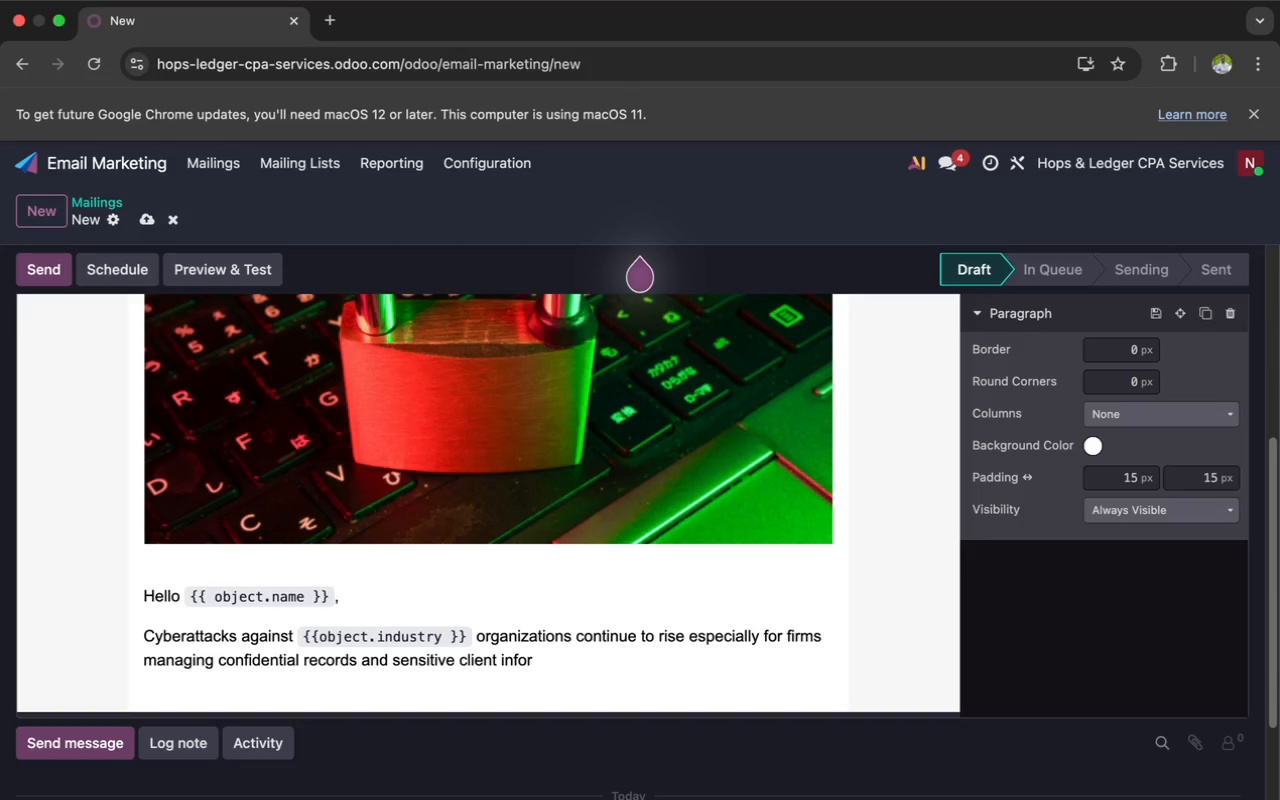 
type(mation)
 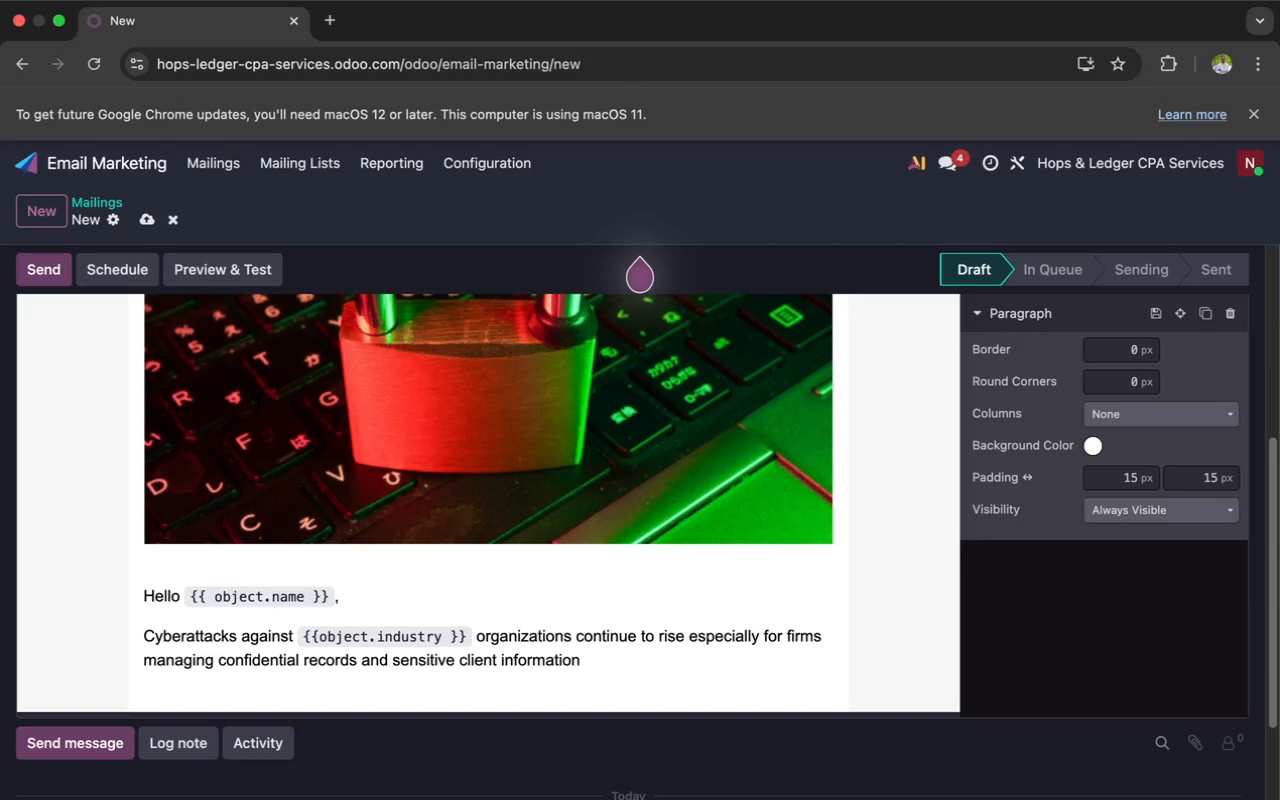 
wait(38.98)
 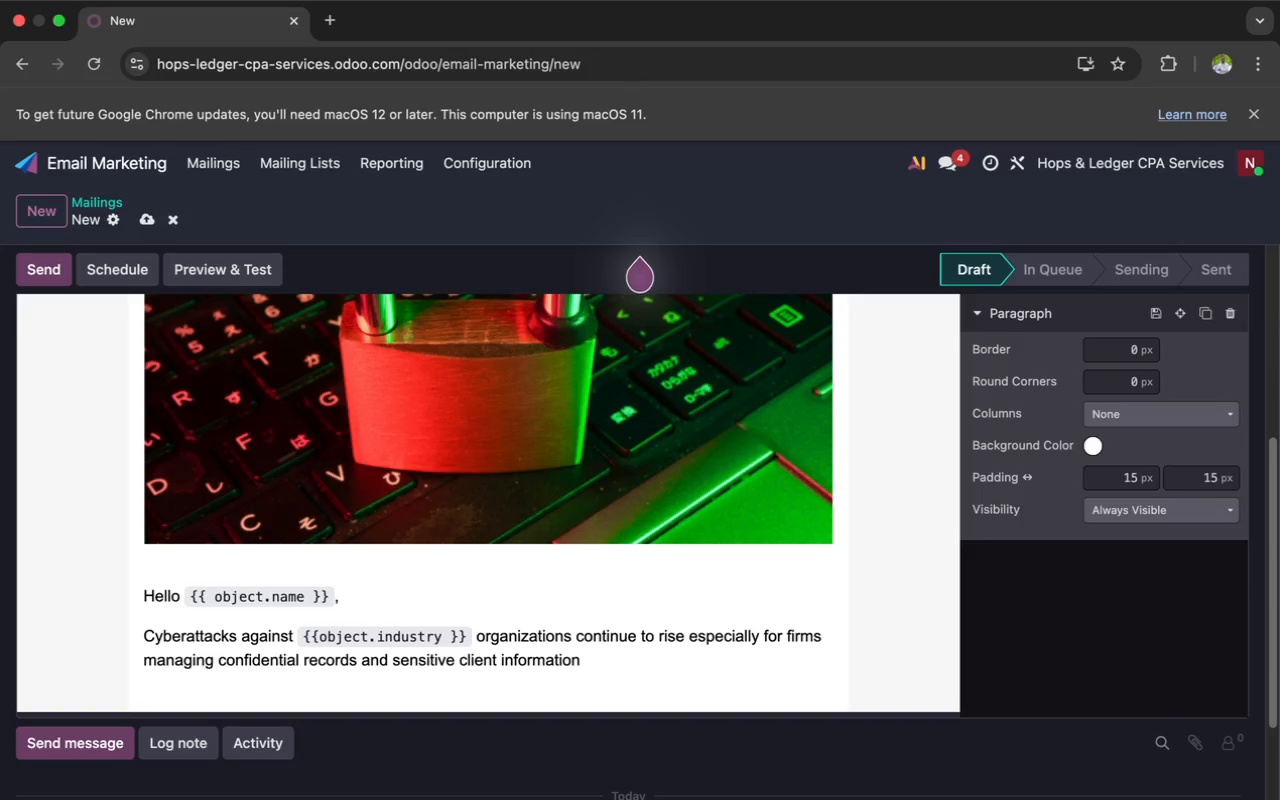 
key(Space)
 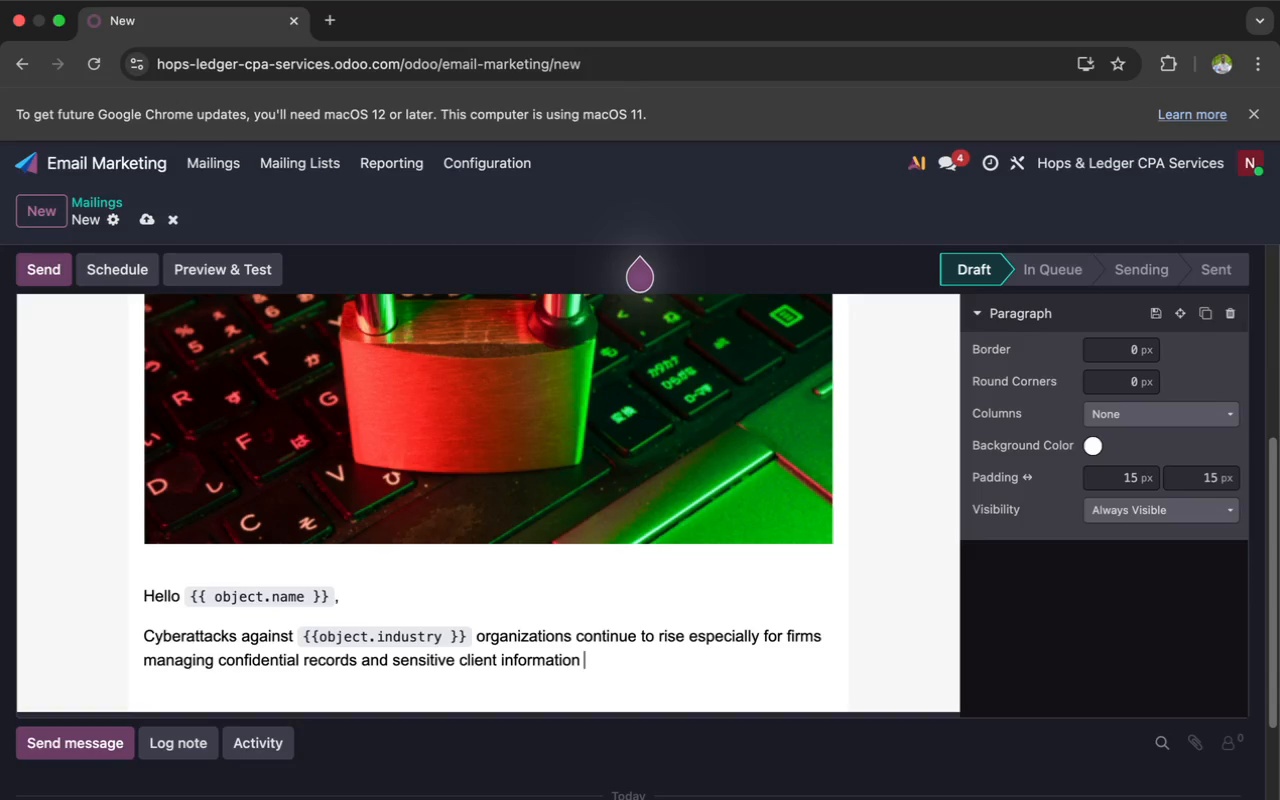 
wait(33.3)
 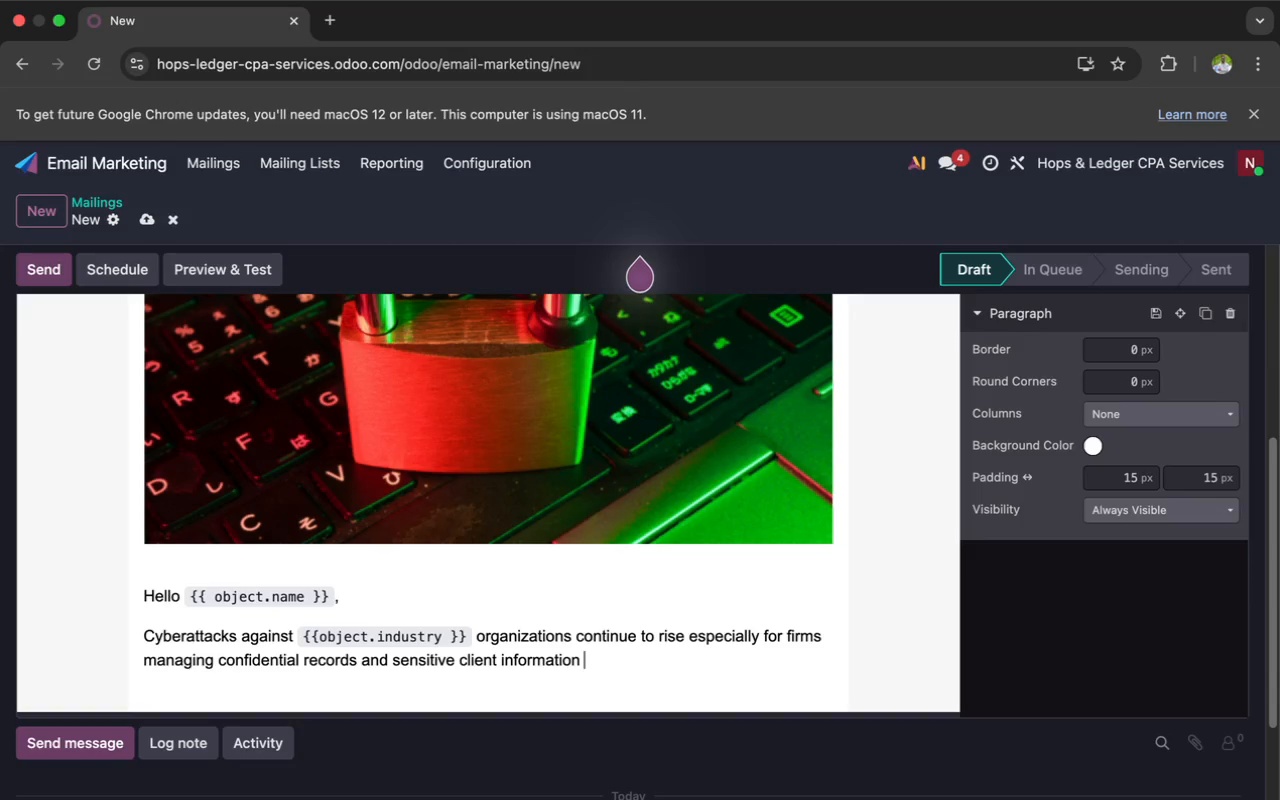 
type(in `{{ object.city }}.`)
 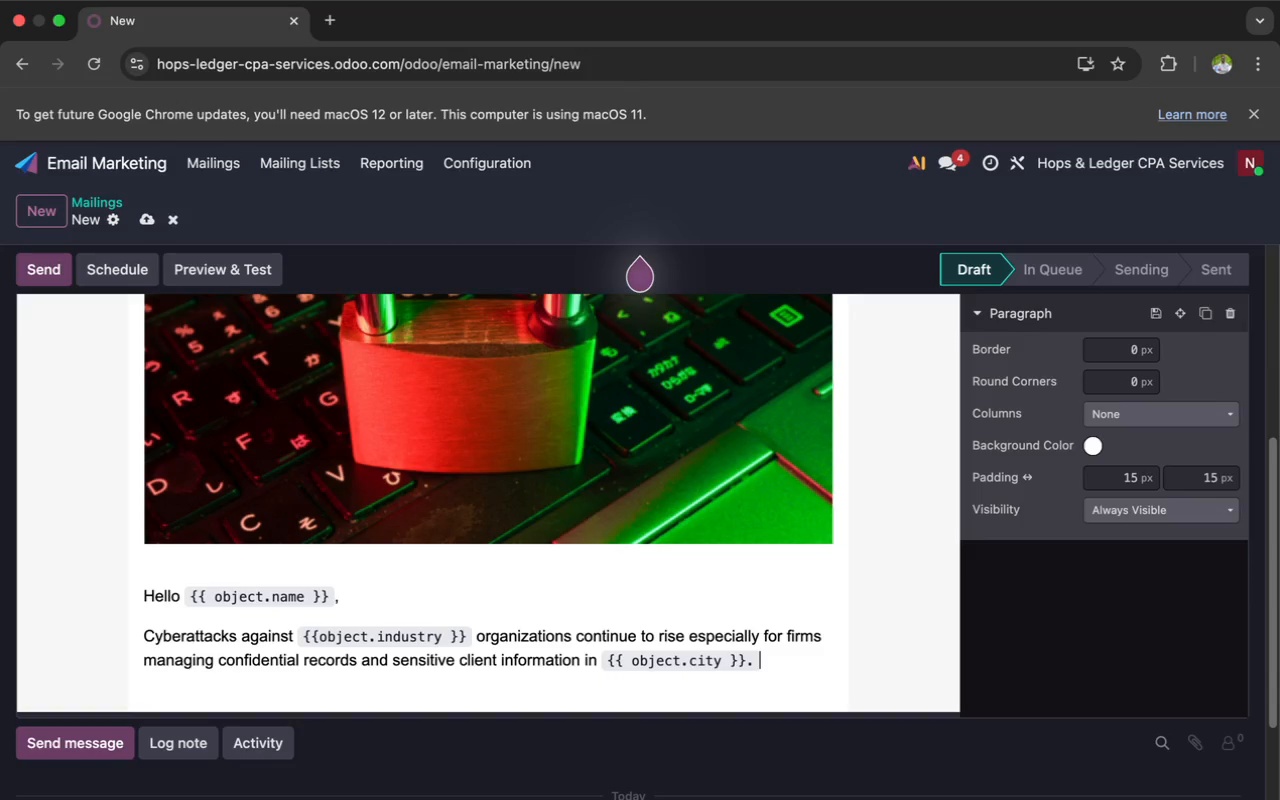 
wait(7.92)
 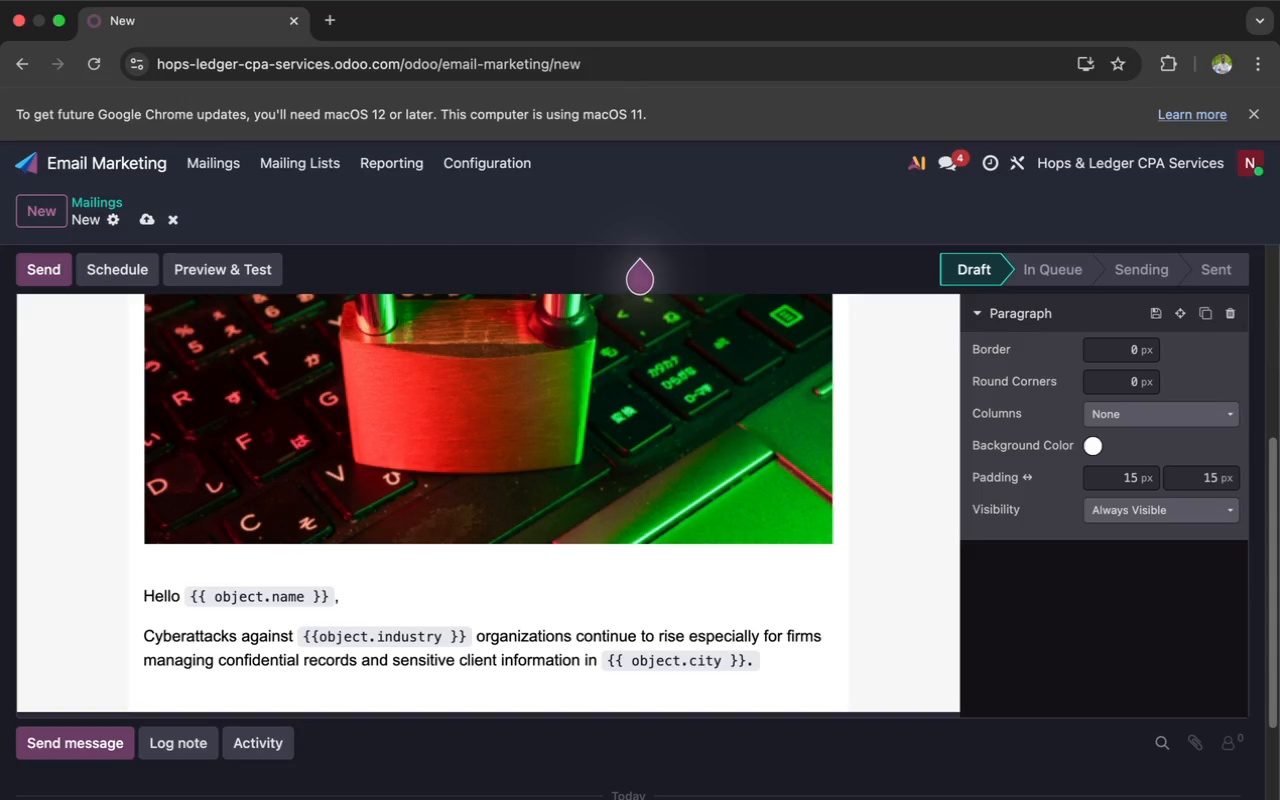 
key(Enter)
 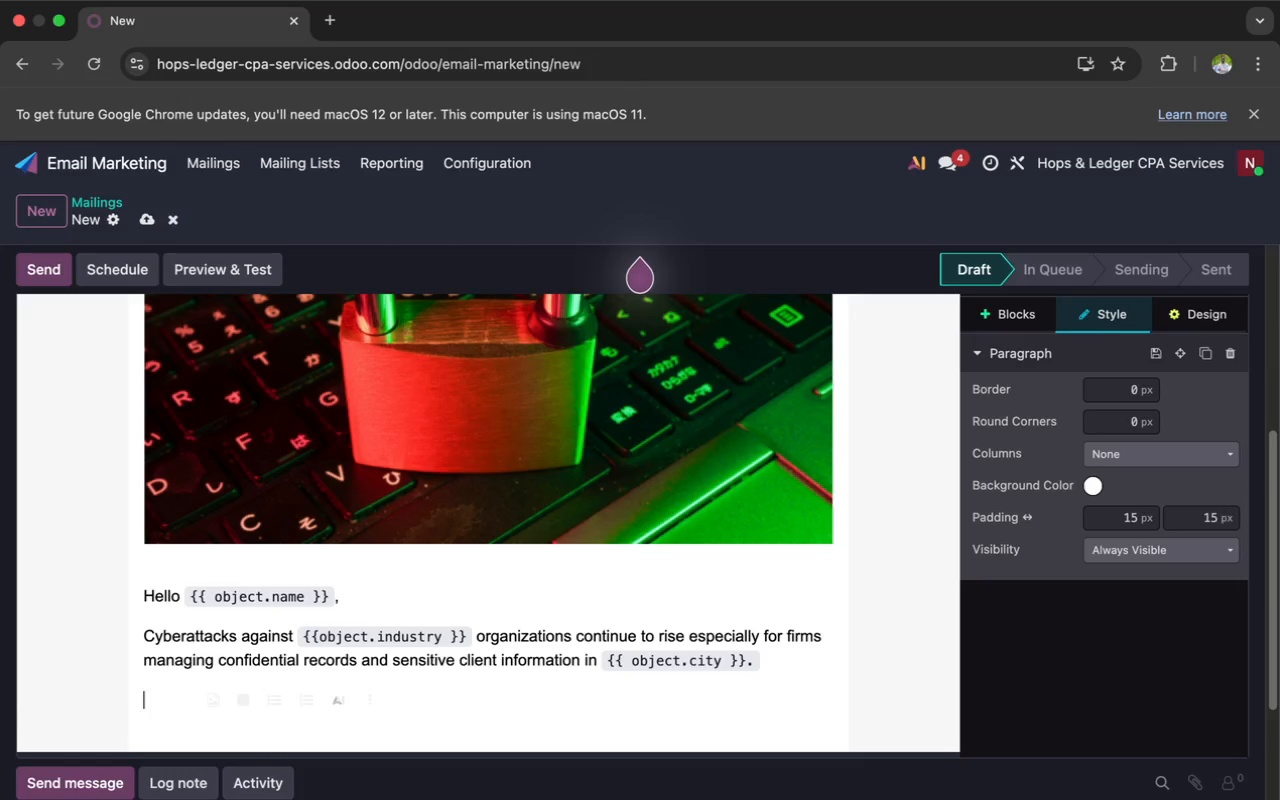 
type(At )
 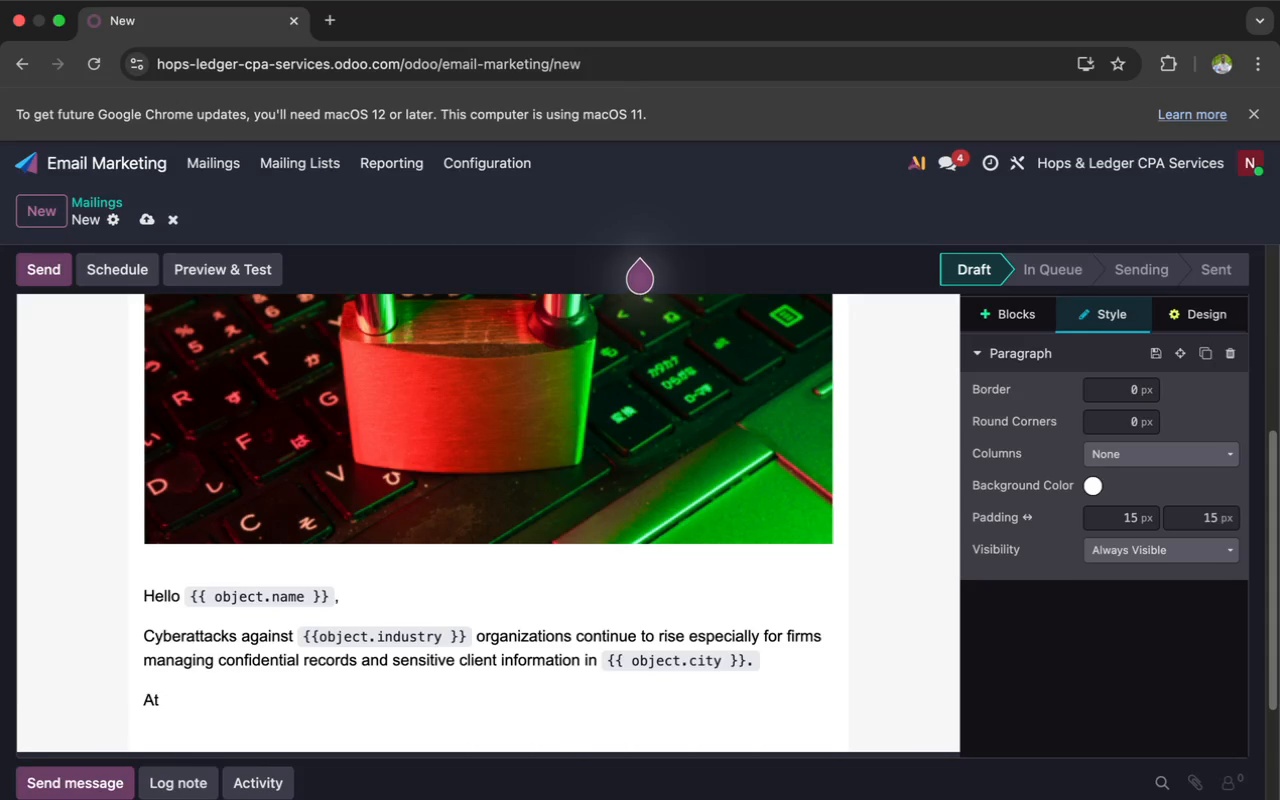 
wait(6.19)
 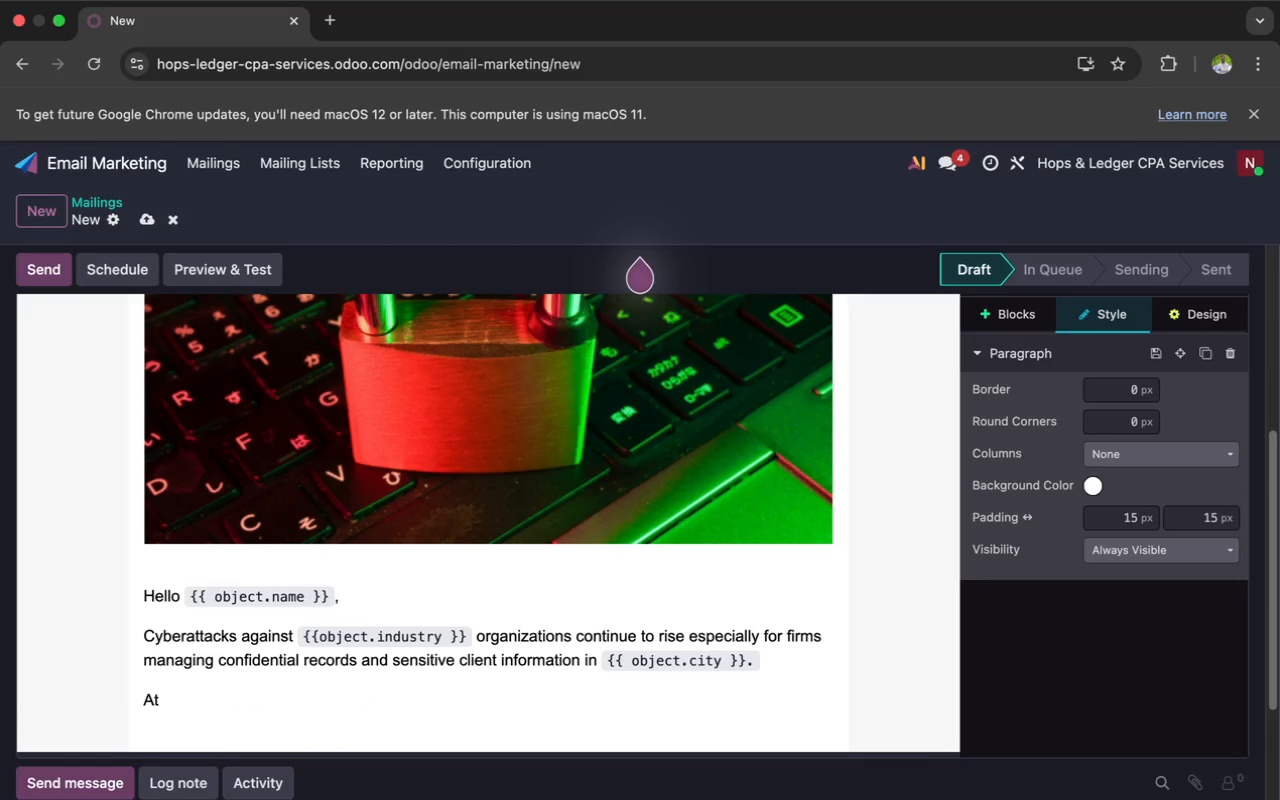 
type(Silver)
 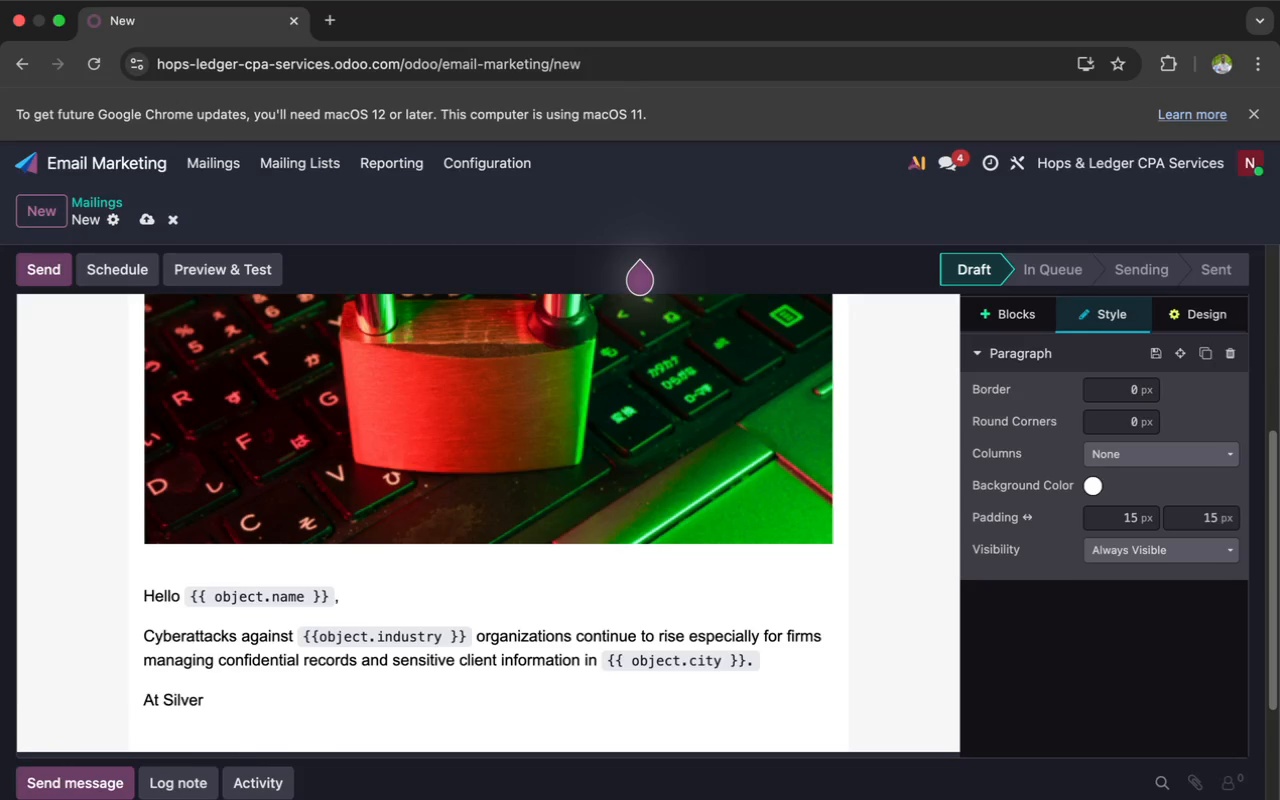 
type(Ste)
key(Backspace)
type(ream IT )
 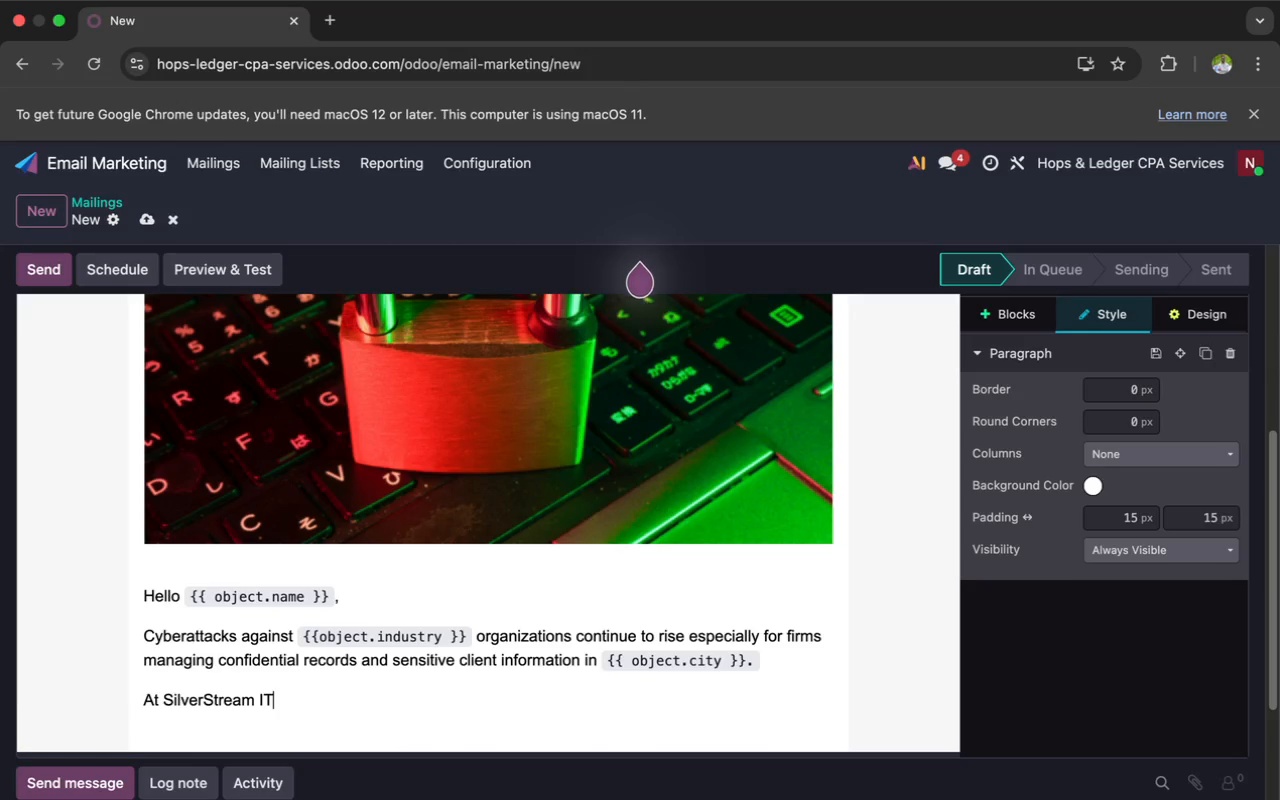 
hold_key(key=ShiftLeft, duration=0.65)
 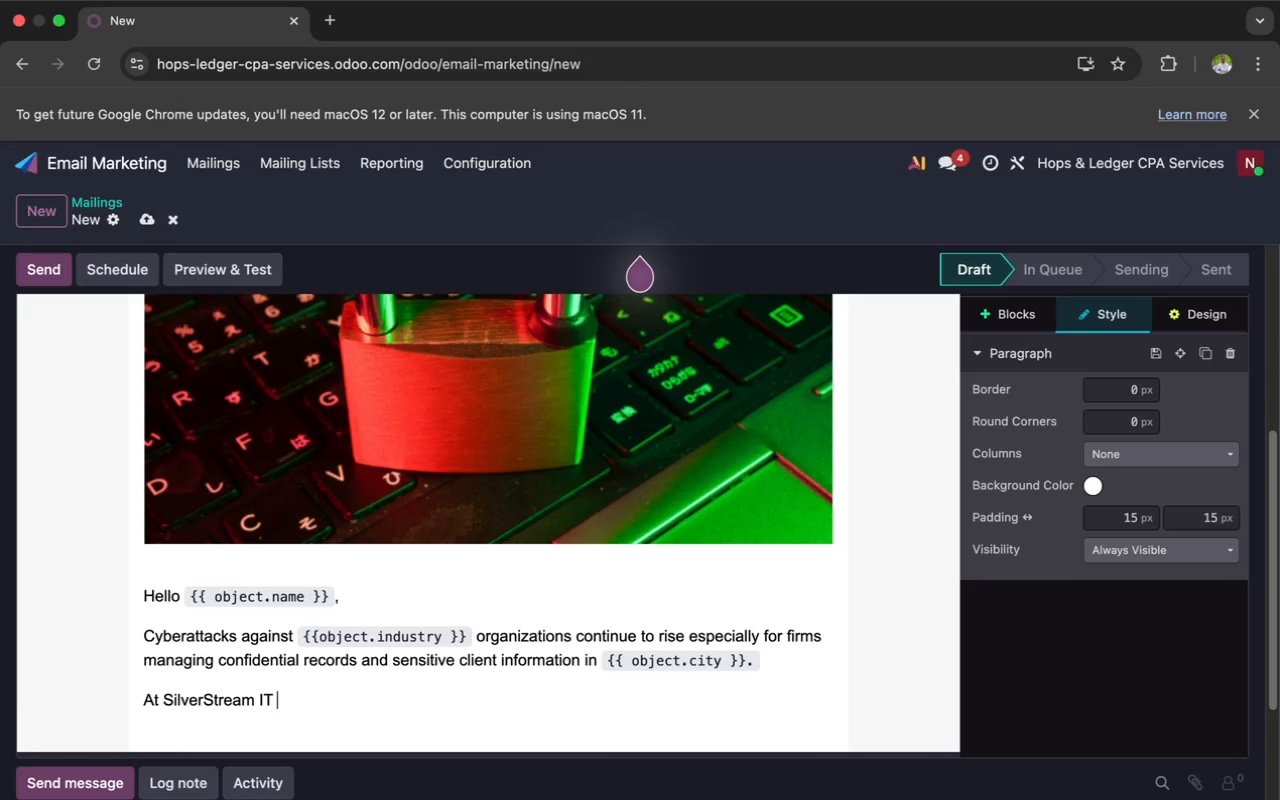 
type(We)
 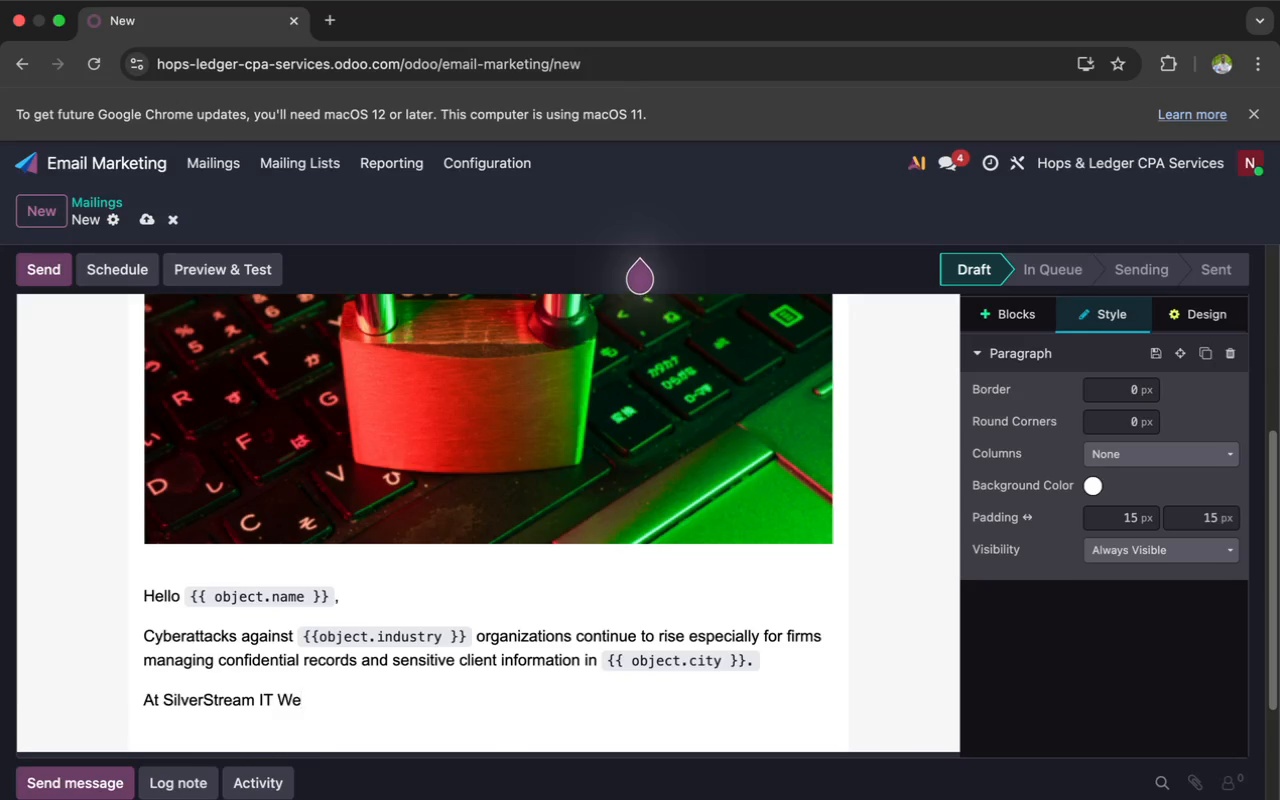 
key(Backspace)
key(Backspace)
type(we )
 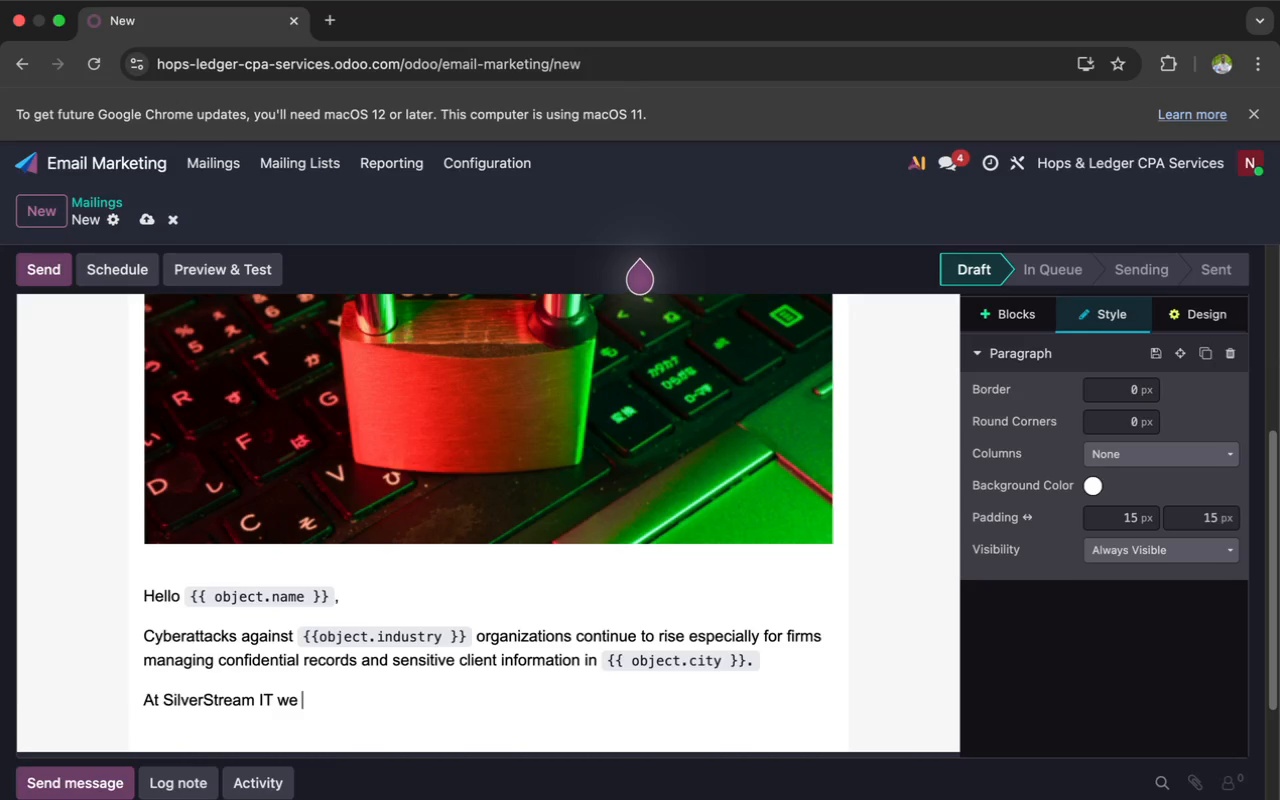 
wait(27.81)
 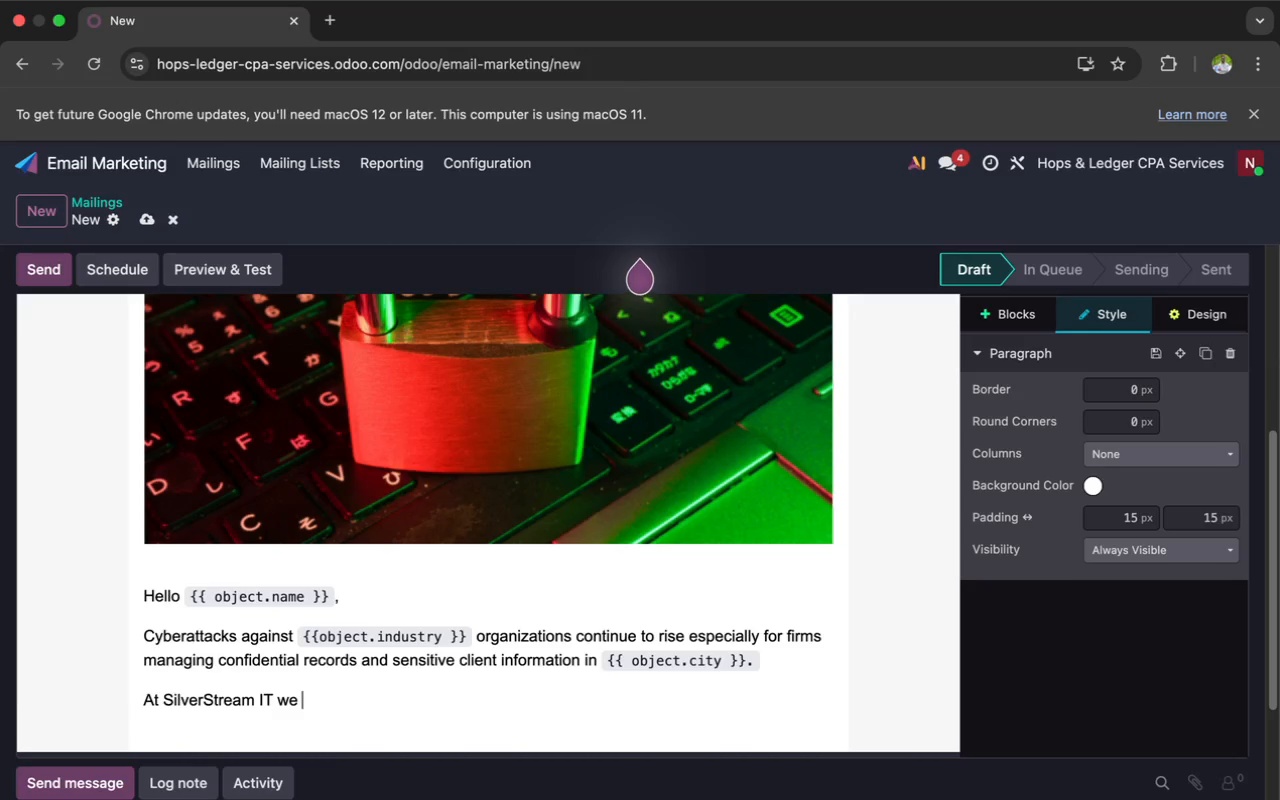 
type(work with legal)
 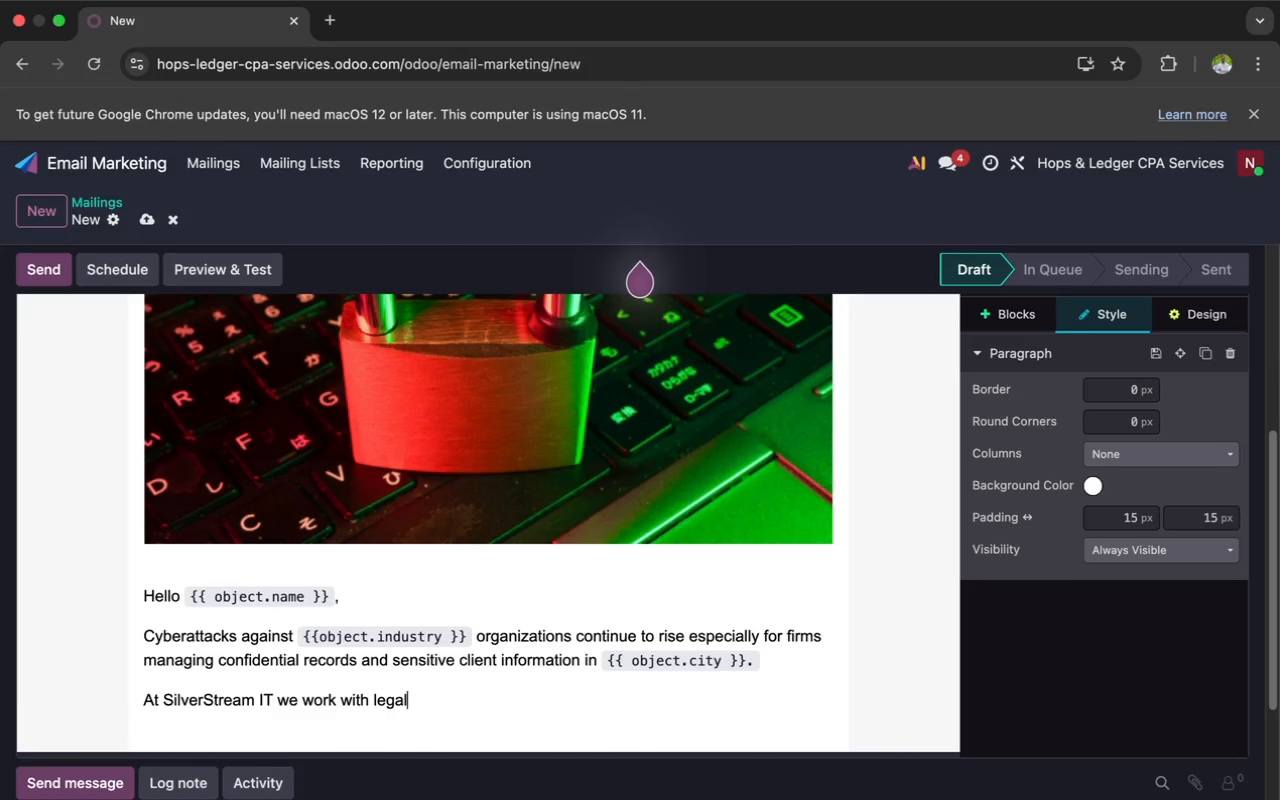 
wait(9.52)
 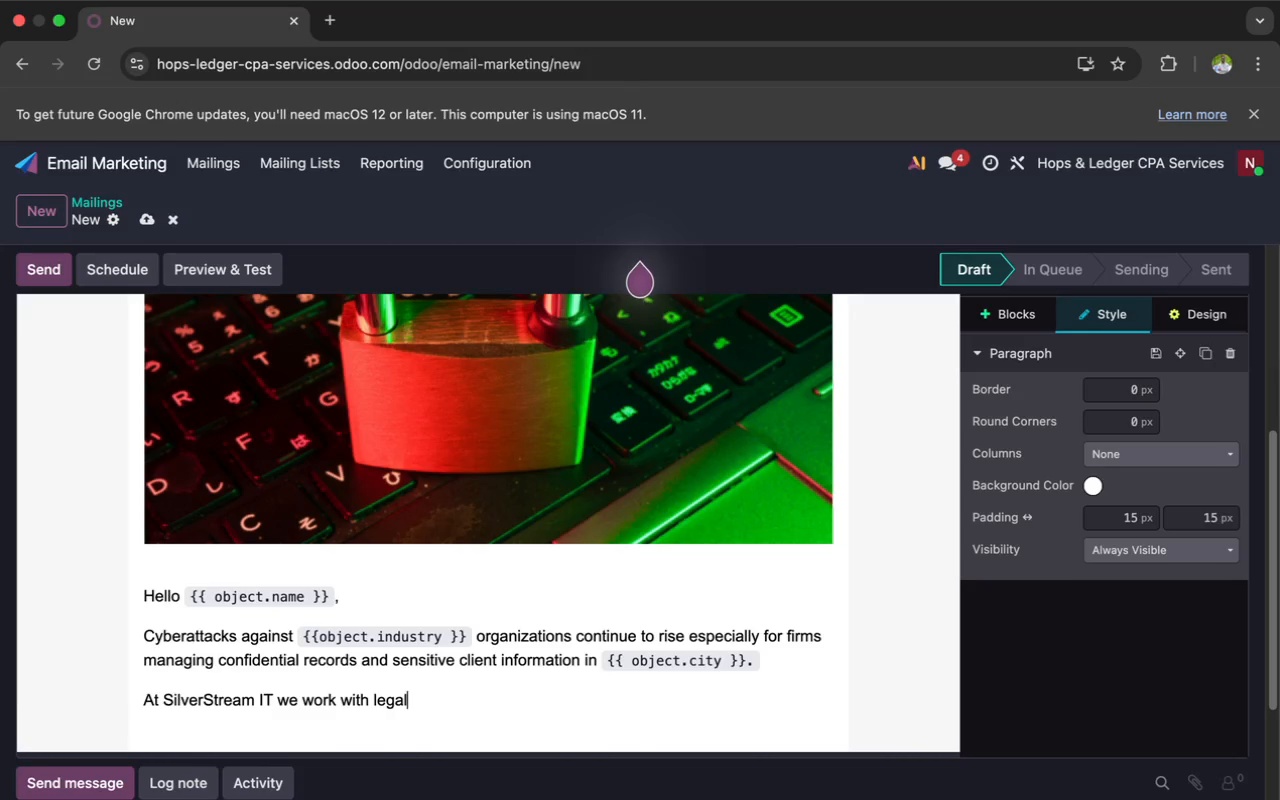 
key(Space)
 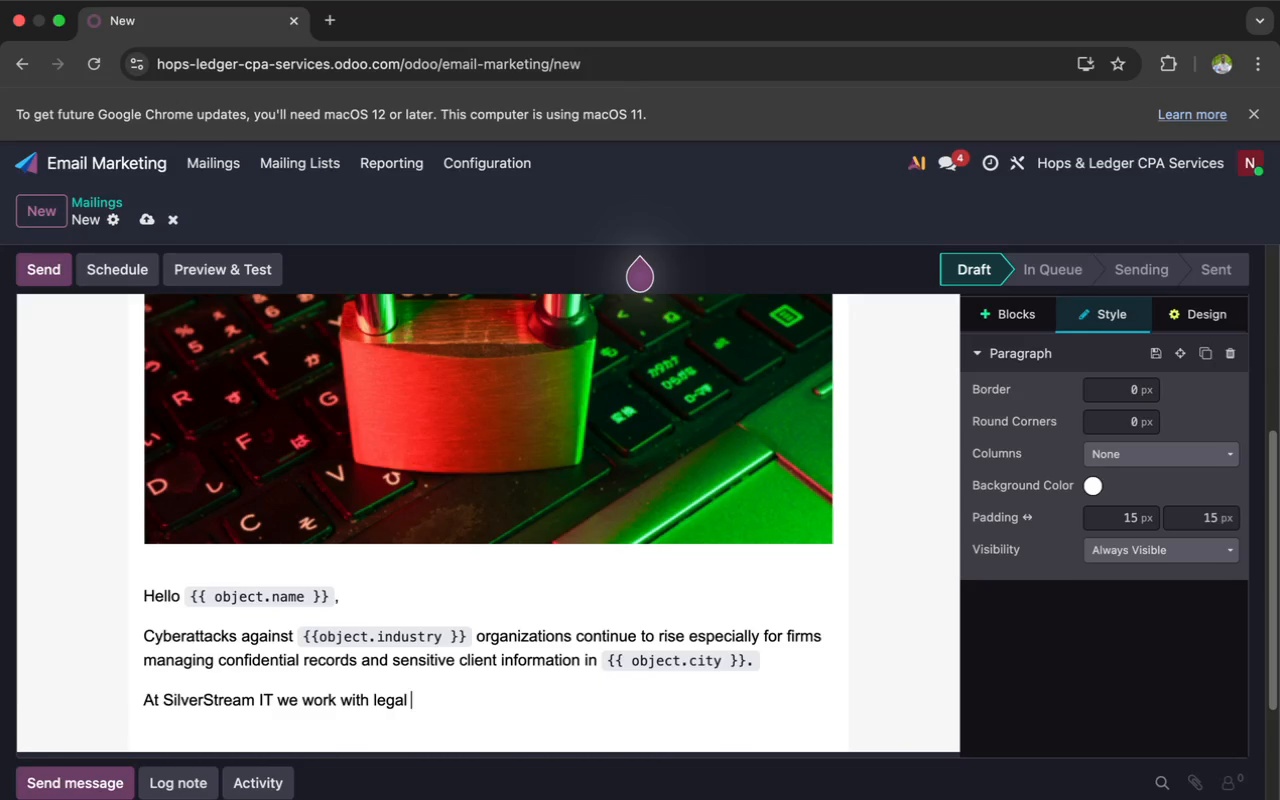 
wait(33.79)
 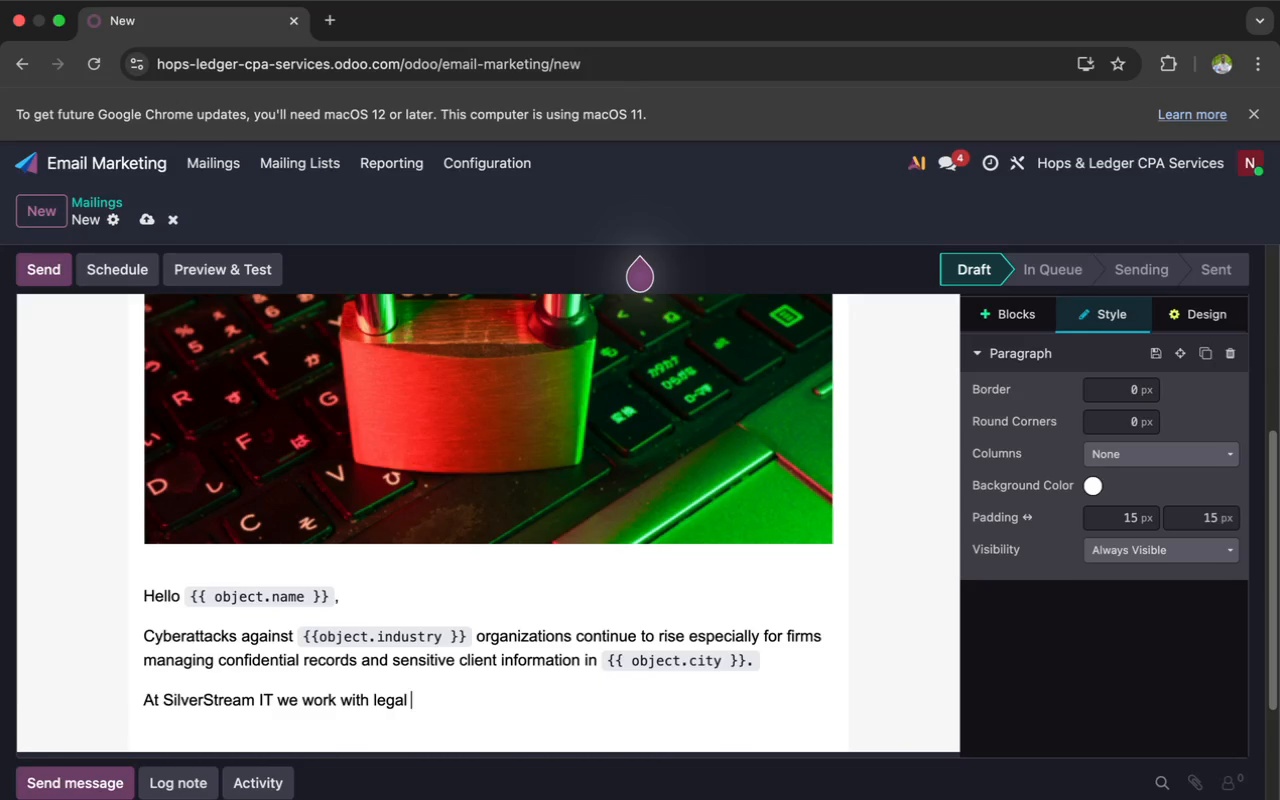 
type(and medical pra)
 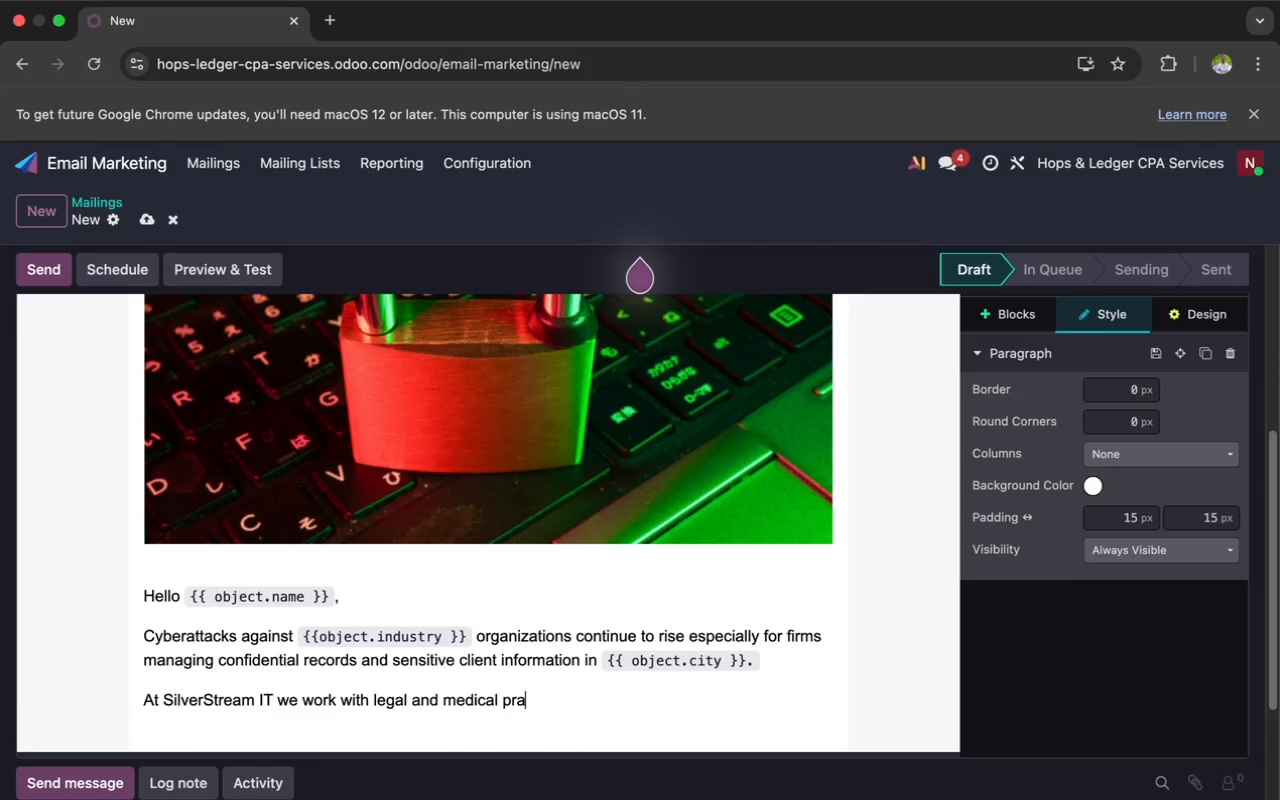 
type(cti)
 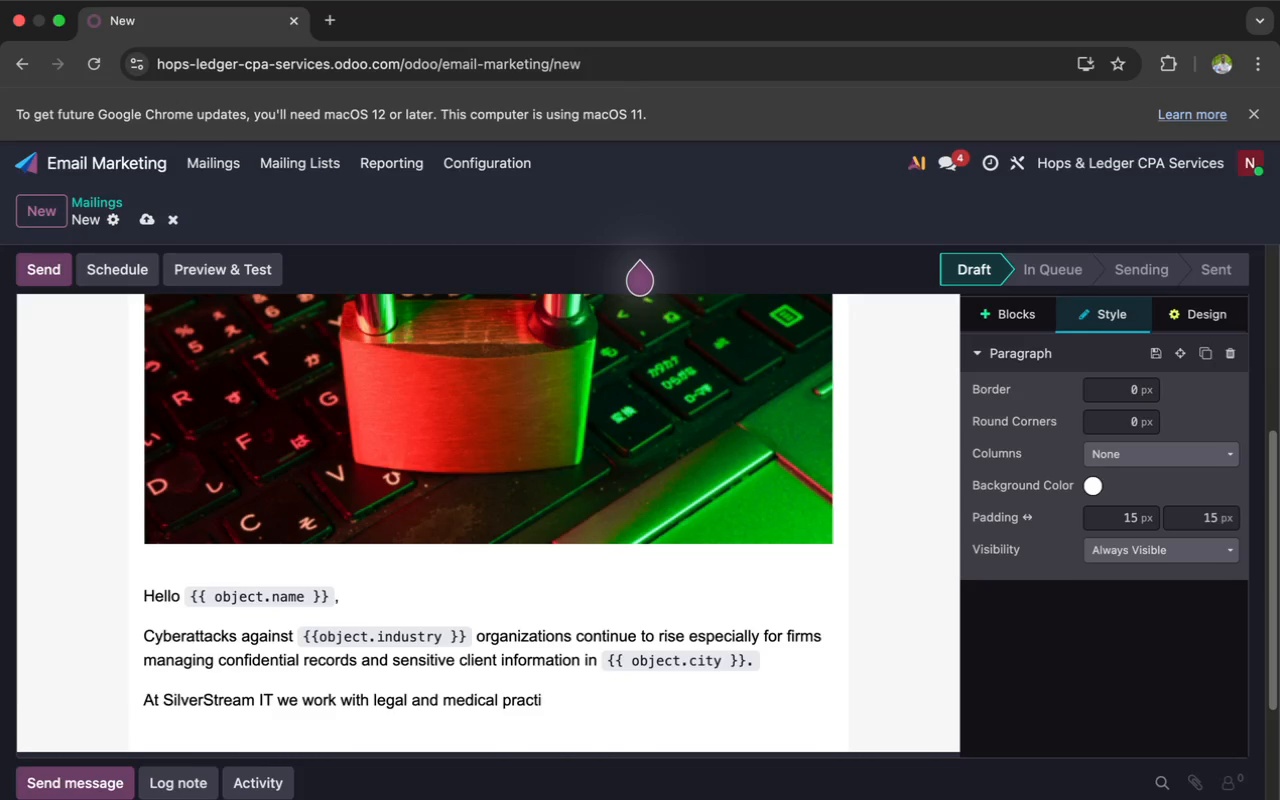 
wait(34.39)
 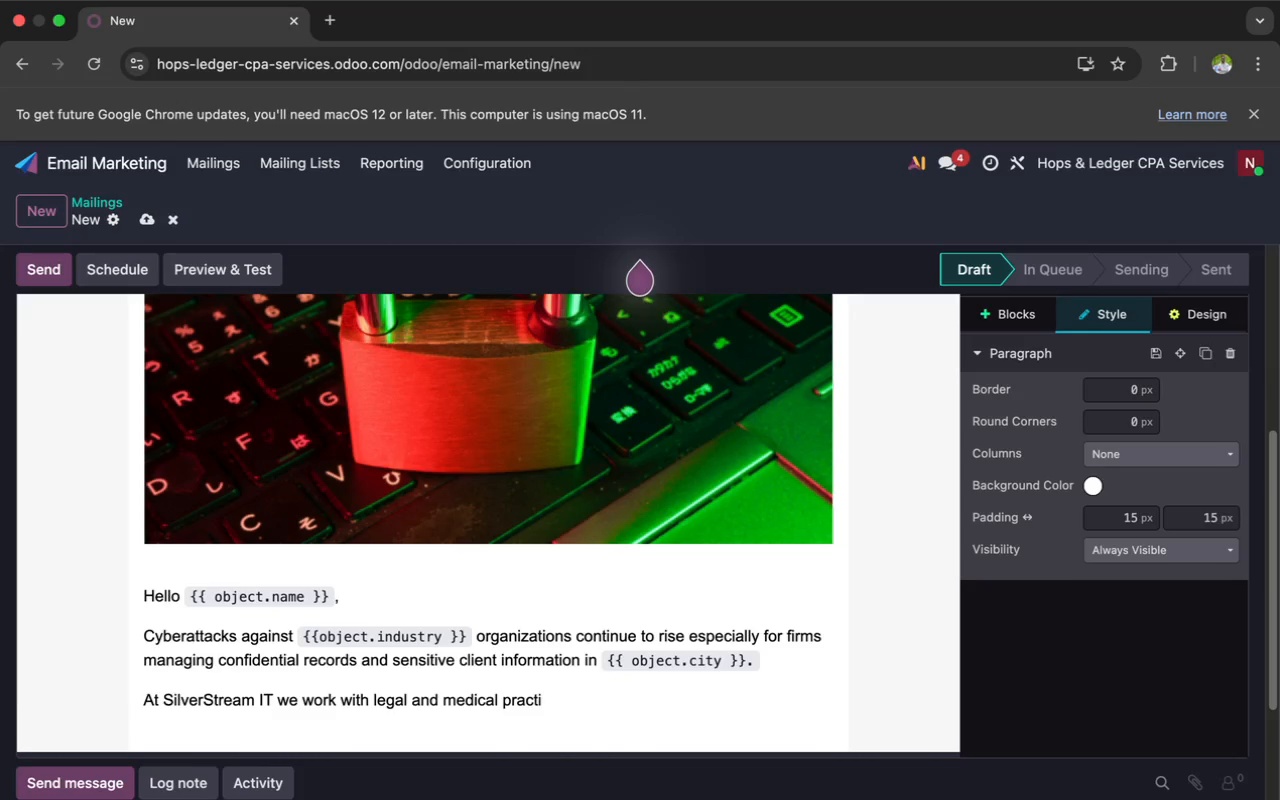 
type(ces facing challenges such as:)
 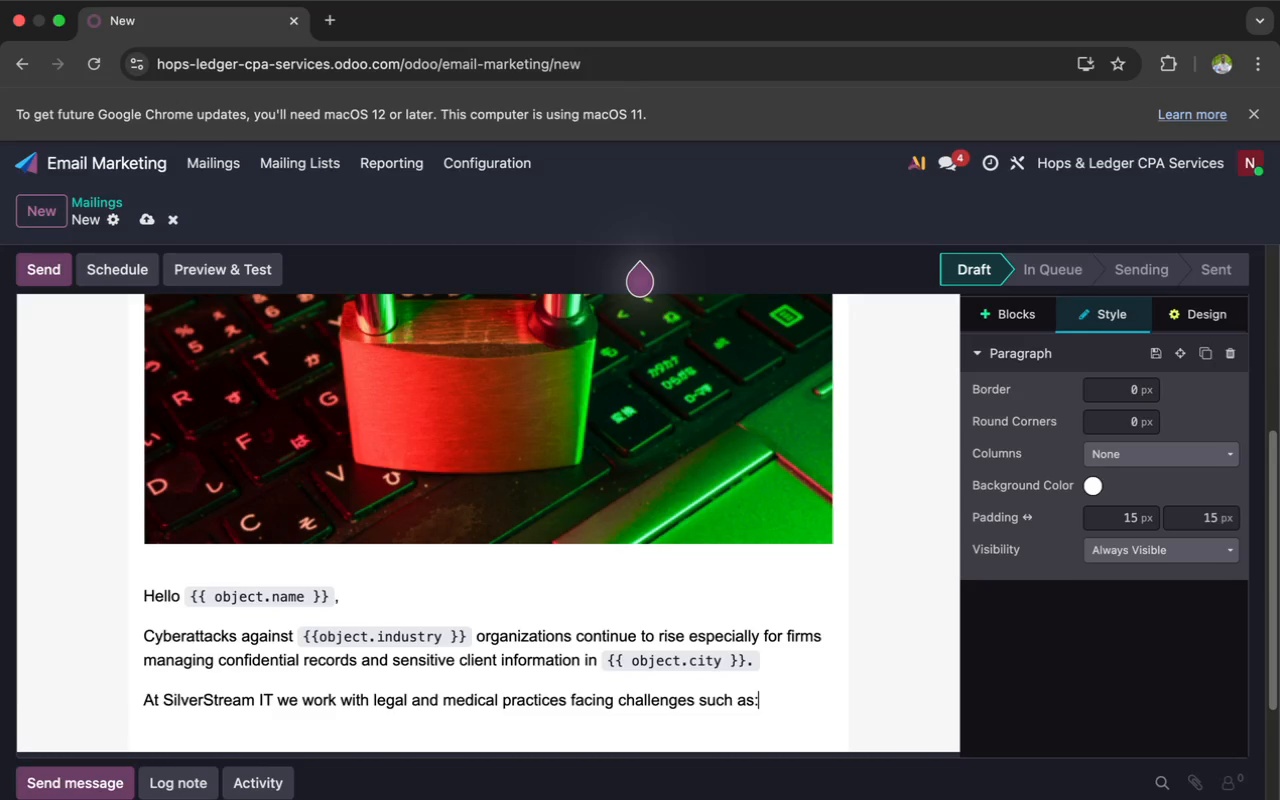 
wait(8.57)
 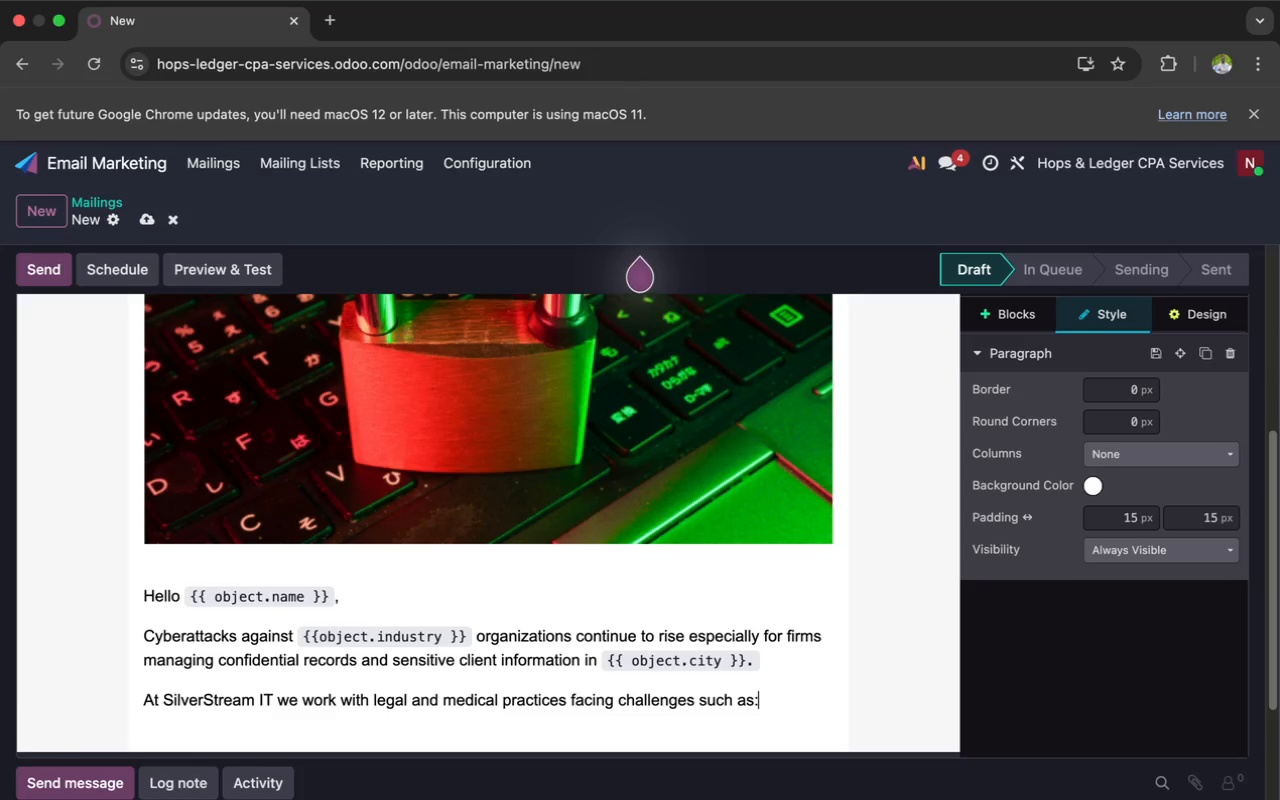 
key(Enter)
 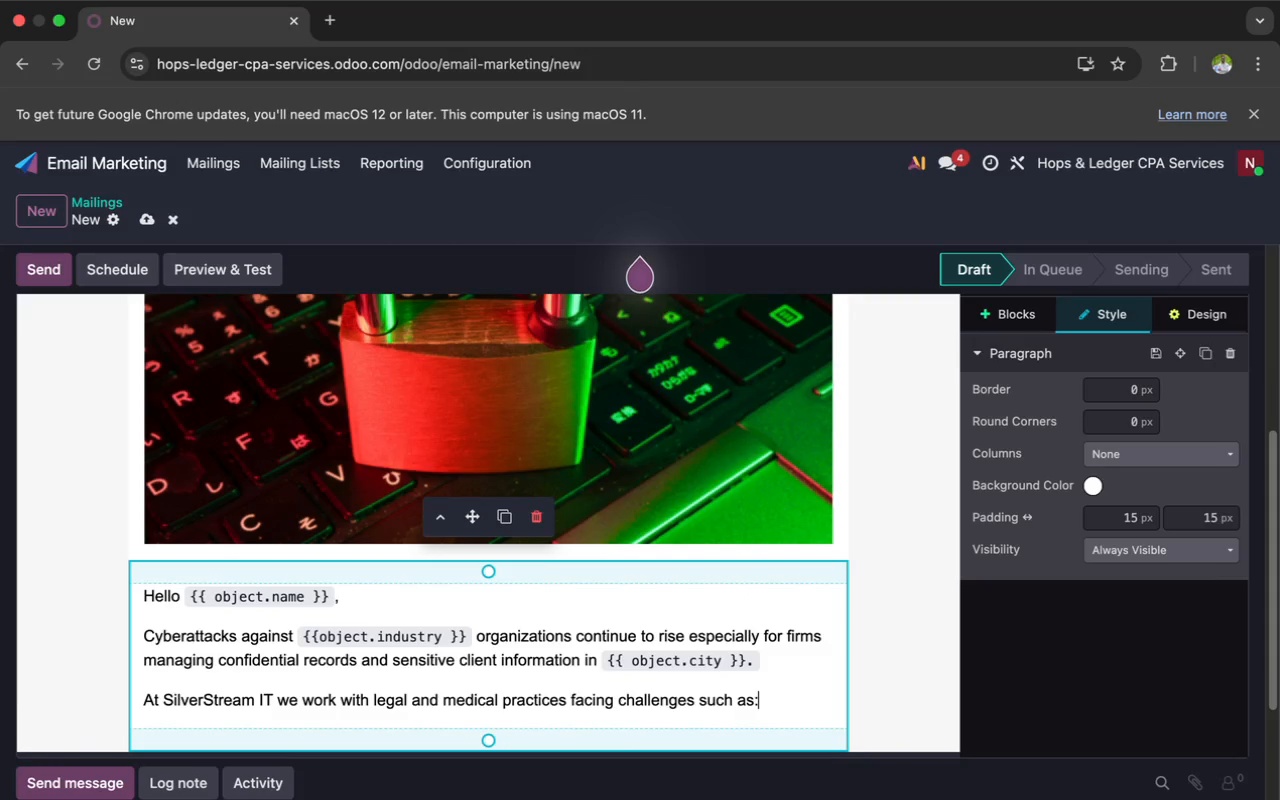 
key(Enter)
 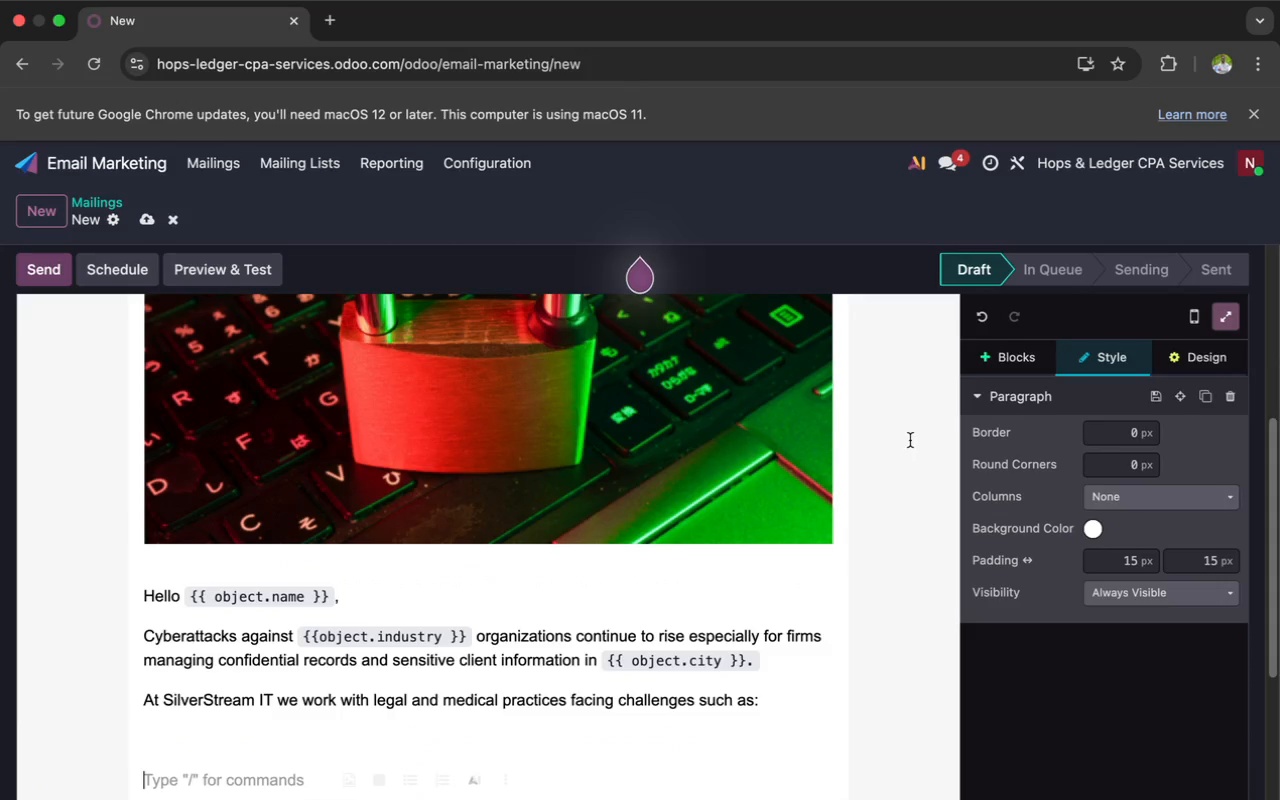 
left_click([998, 364])
 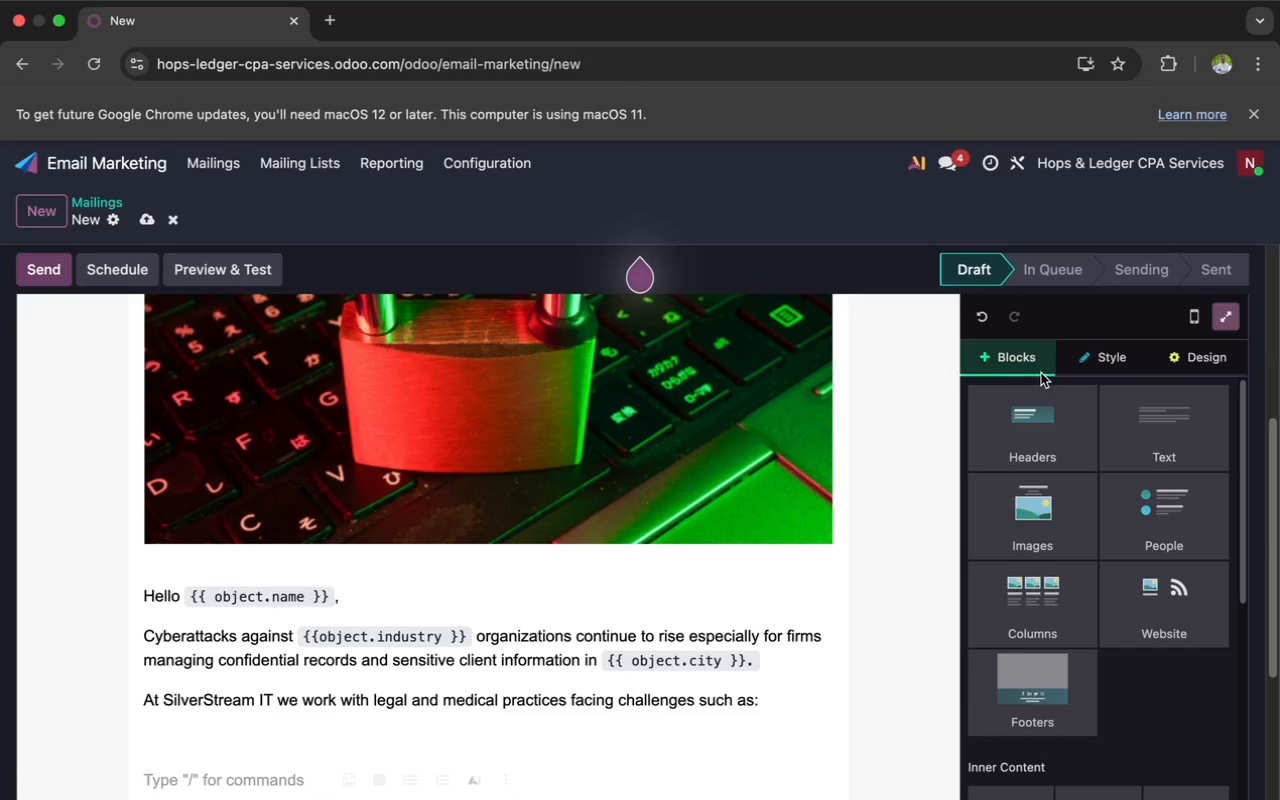 
scroll: coordinate [1073, 467], scroll_direction: down, amount: 29.0
 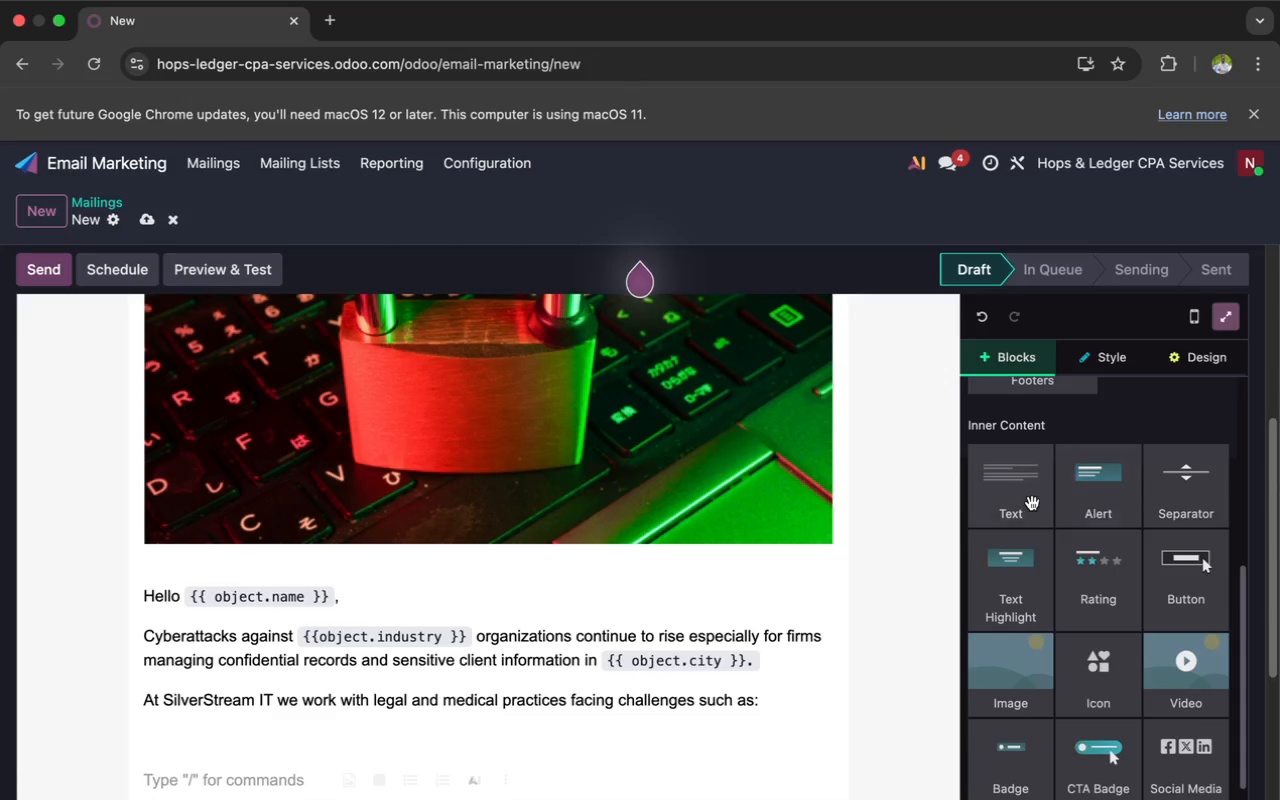 
wait(5.24)
 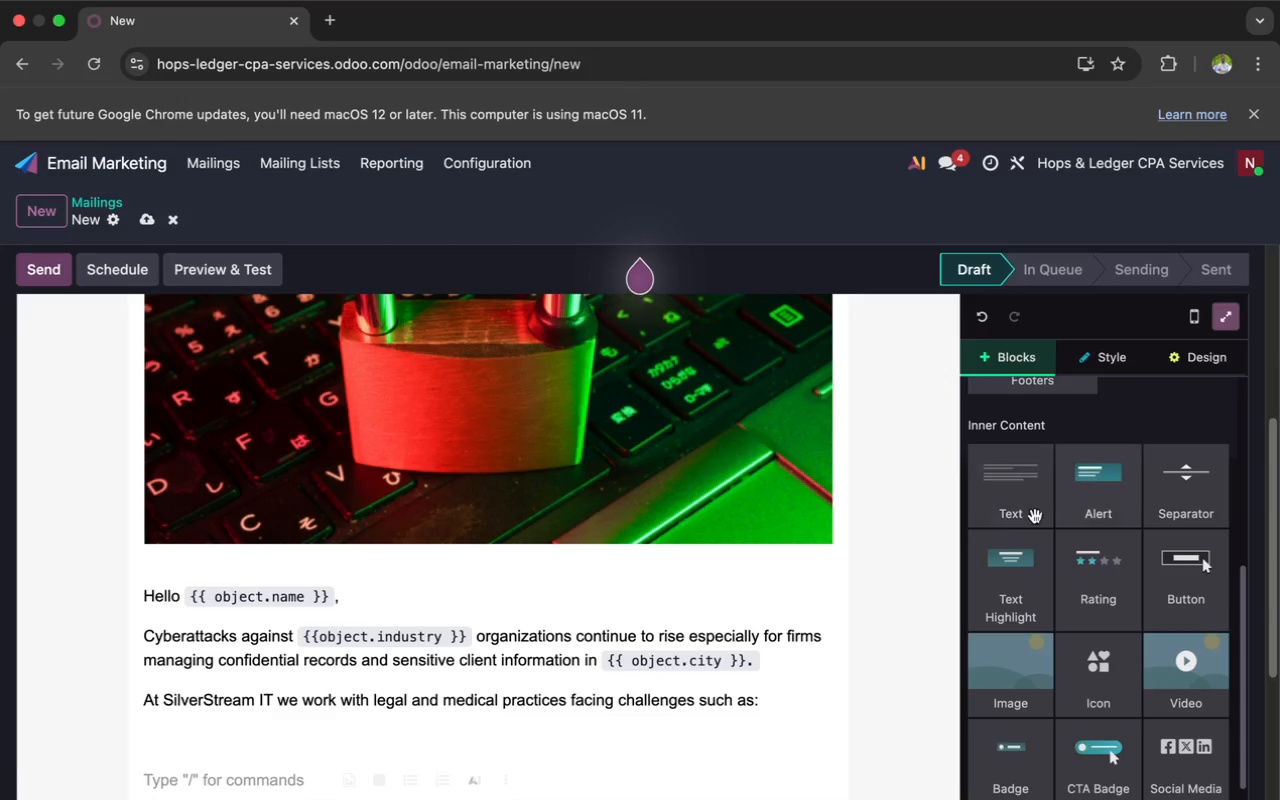 
left_click_drag(start_coordinate=[1029, 598], to_coordinate=[685, 757])
 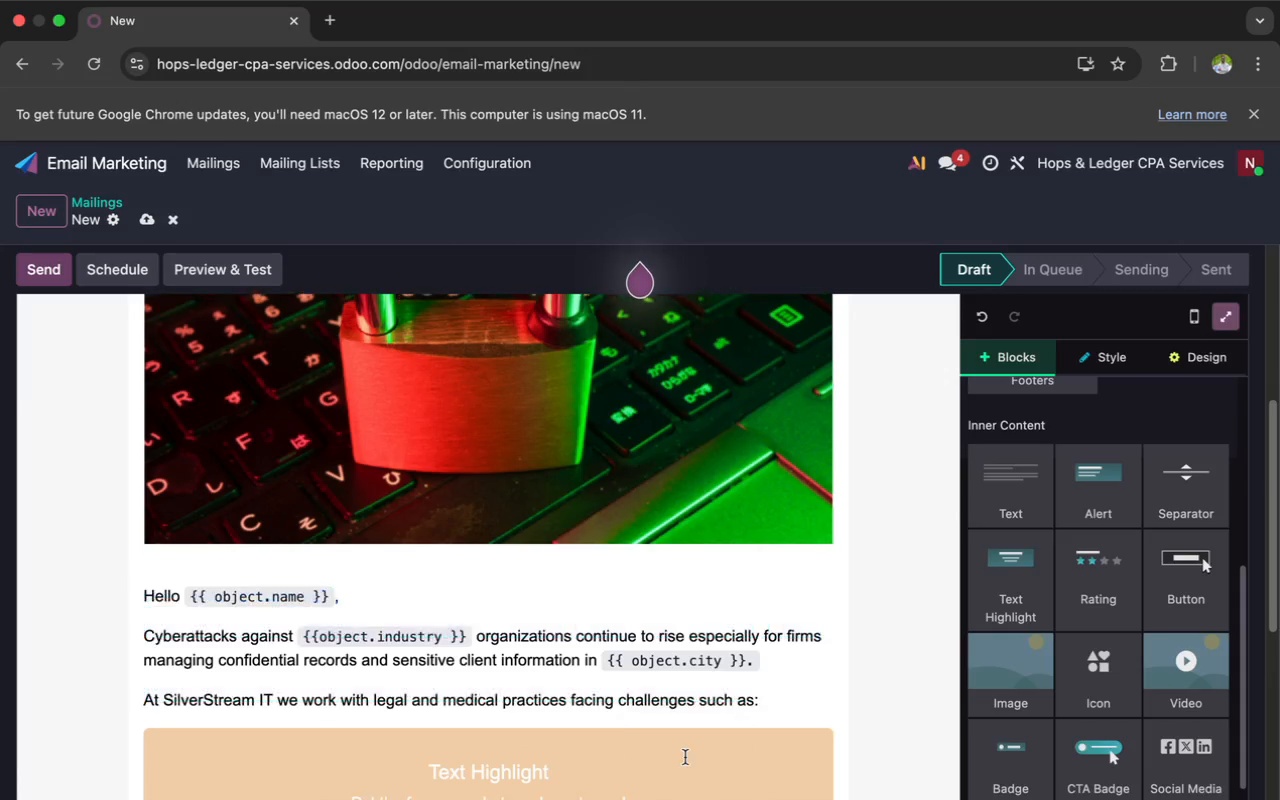 
scroll: coordinate [685, 757], scroll_direction: down, amount: 7.0
 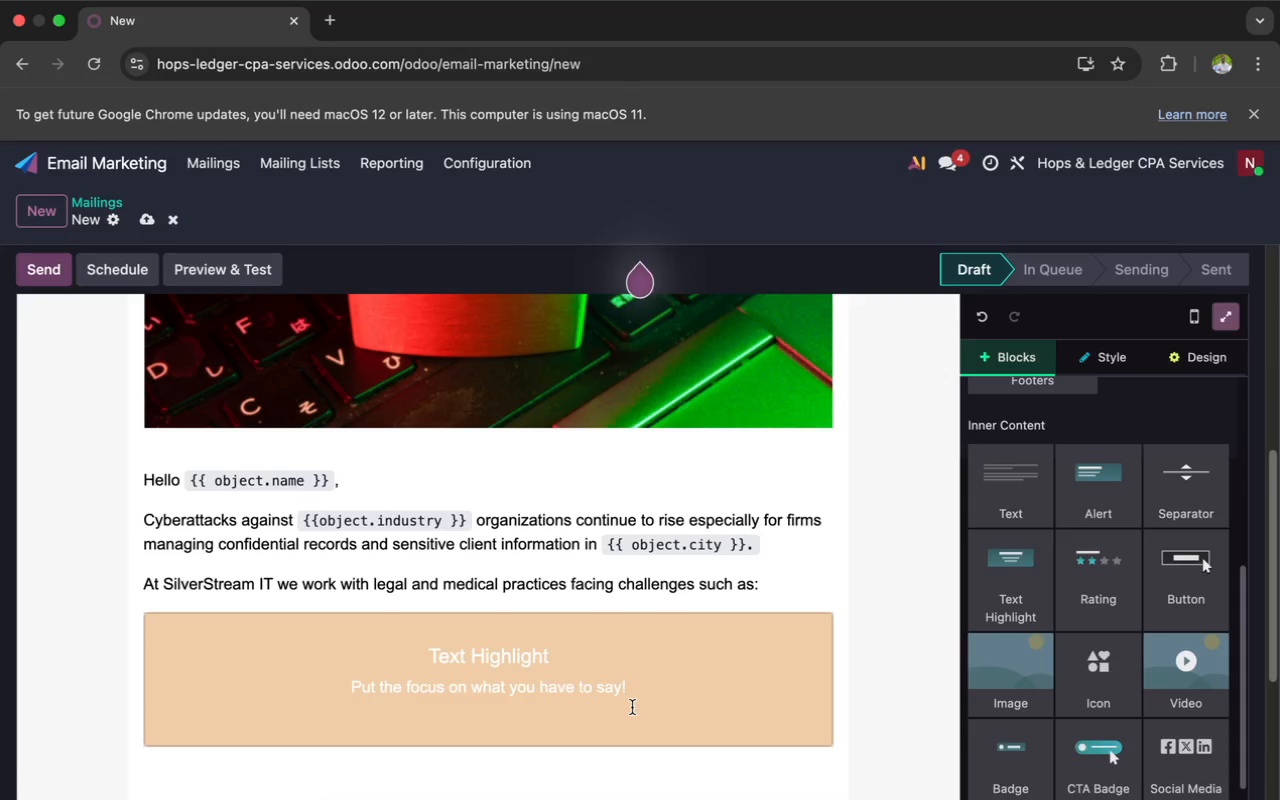 
wait(29.97)
 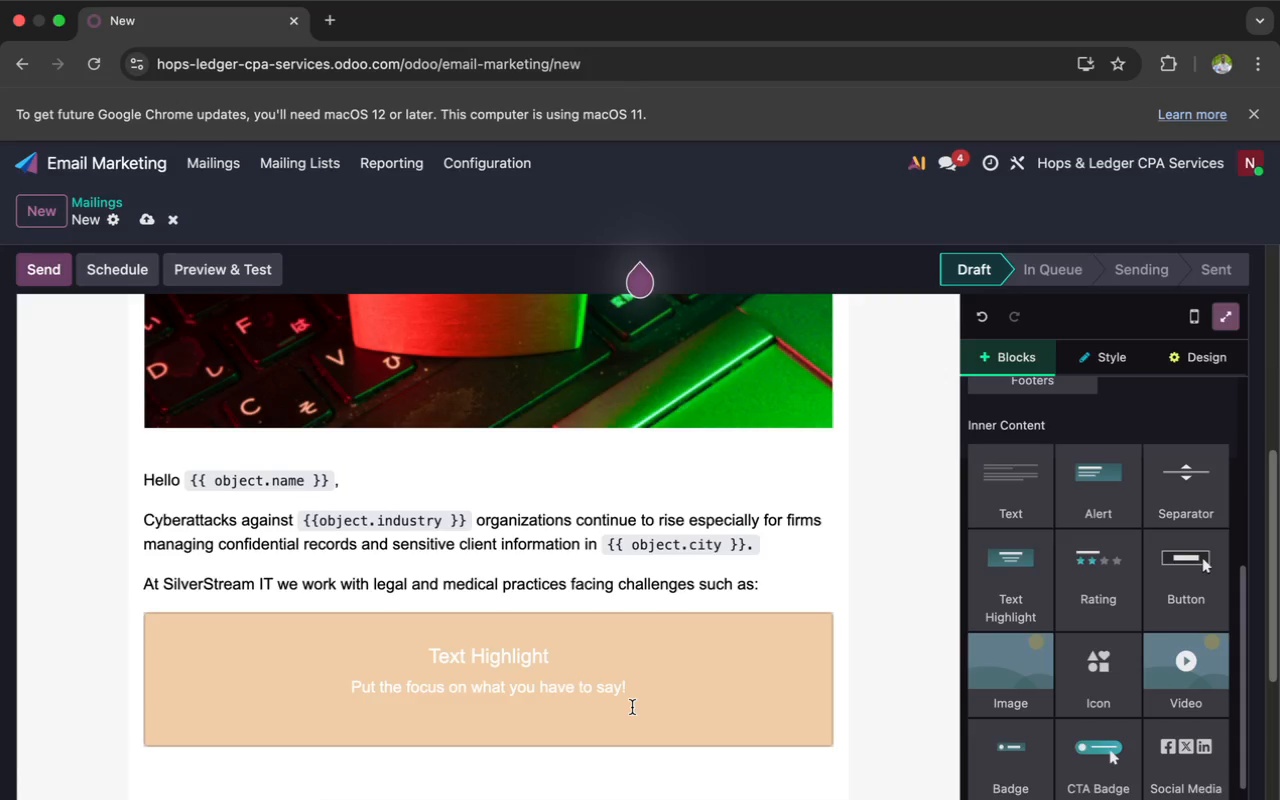 
left_click([552, 661])
 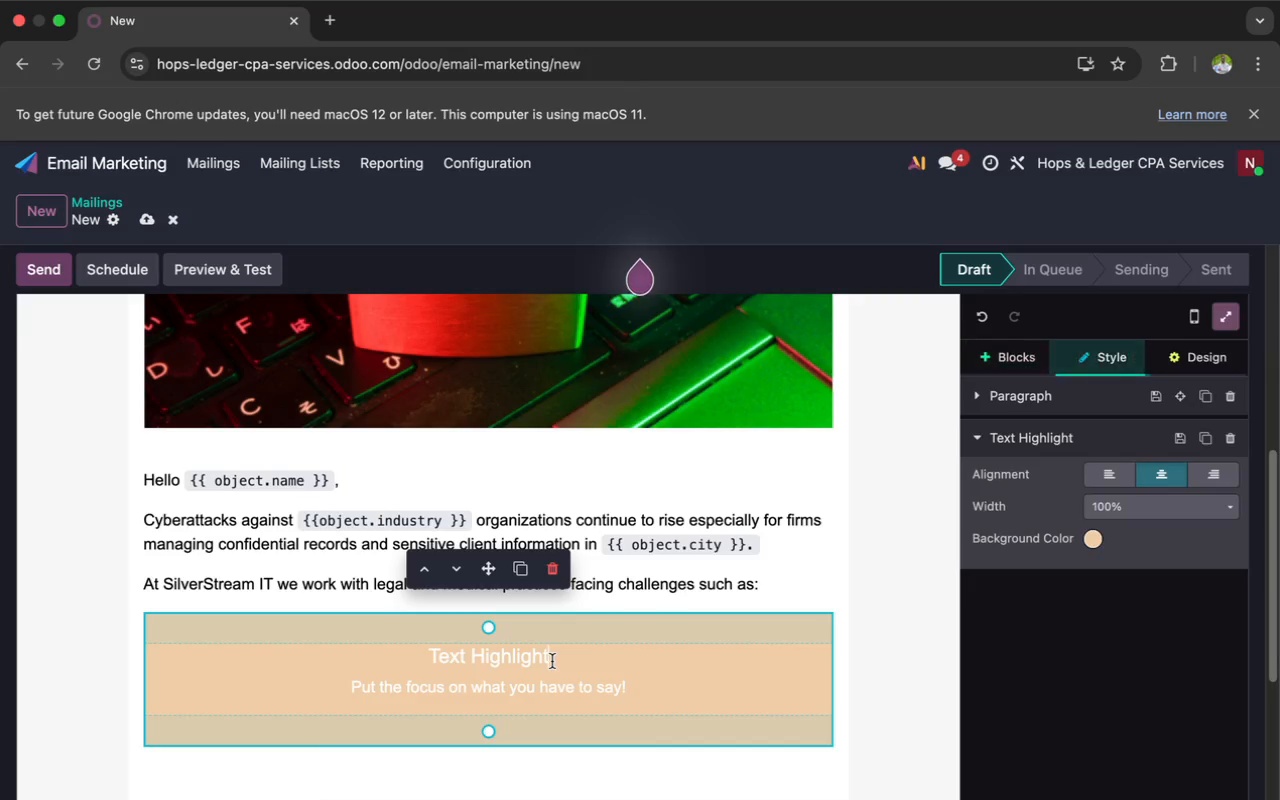 
key(Backspace)
 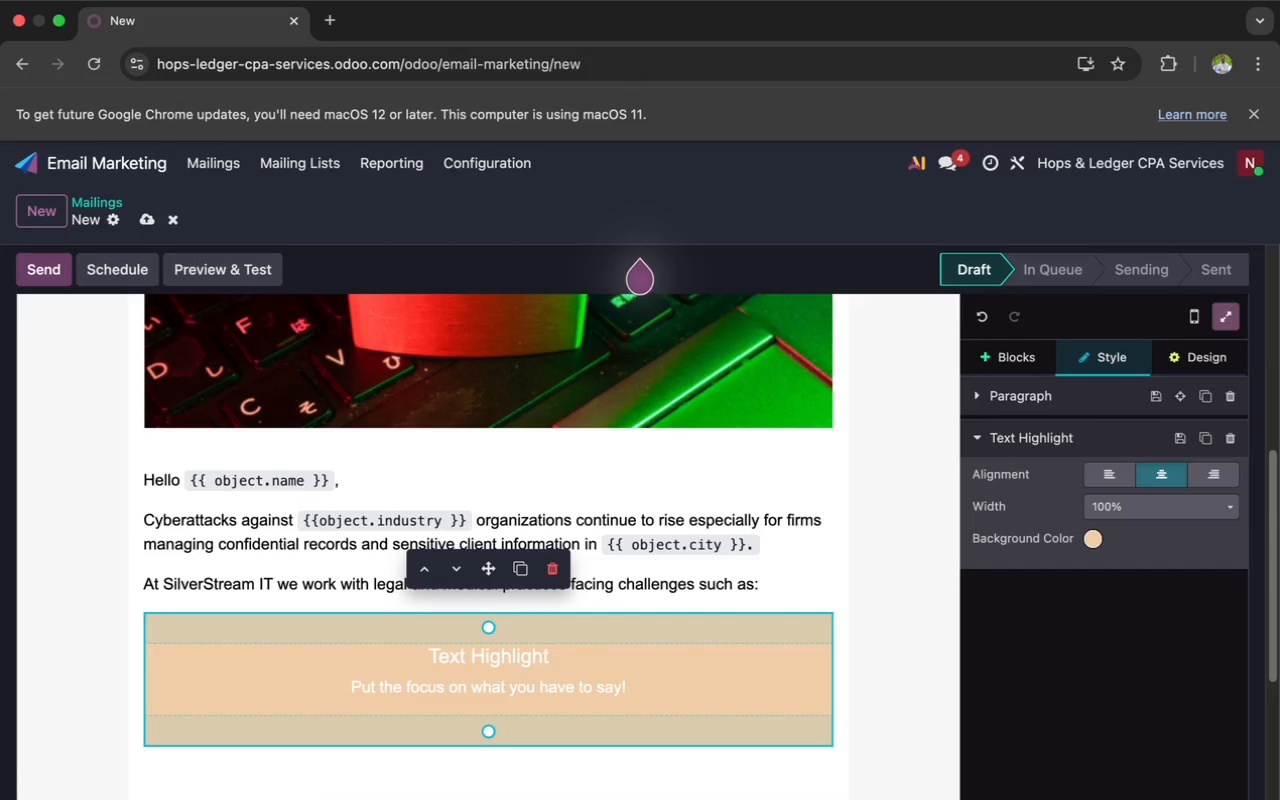 
key(Backspace)
 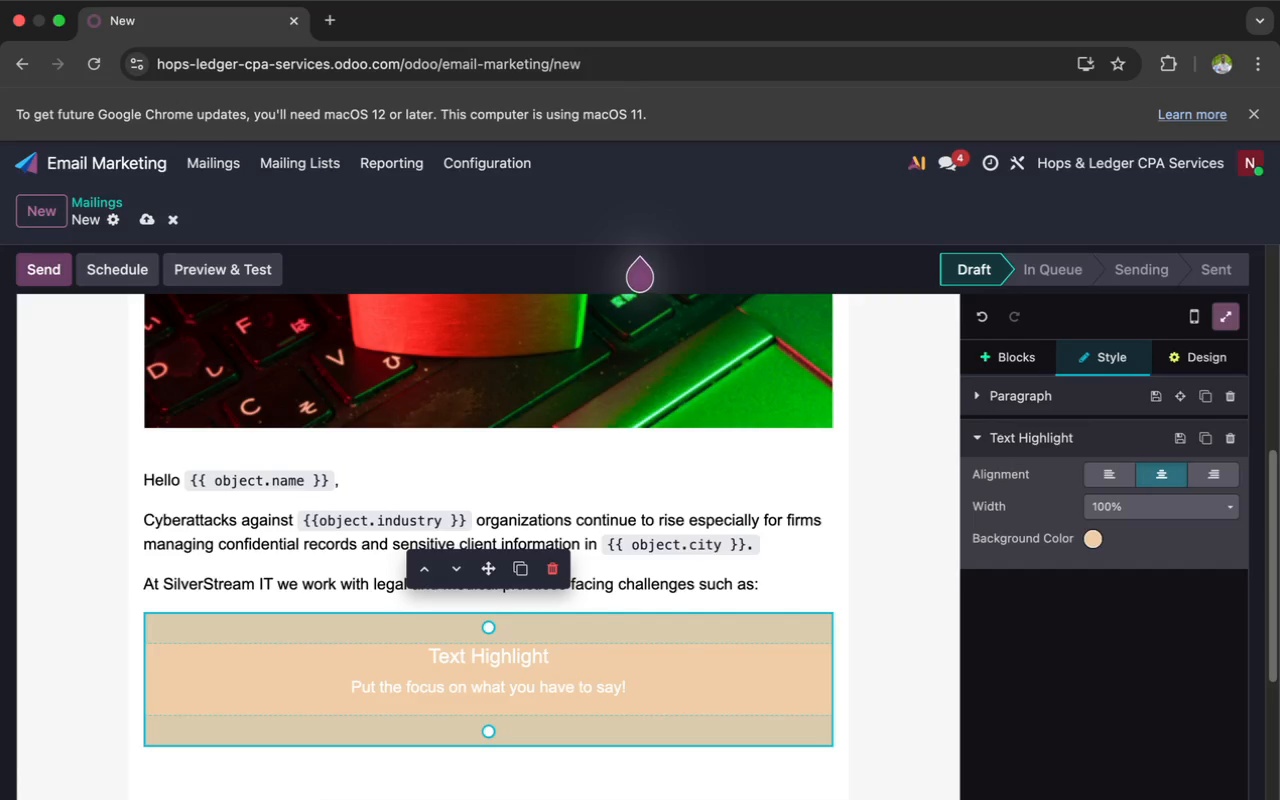 
key(Backspace)
 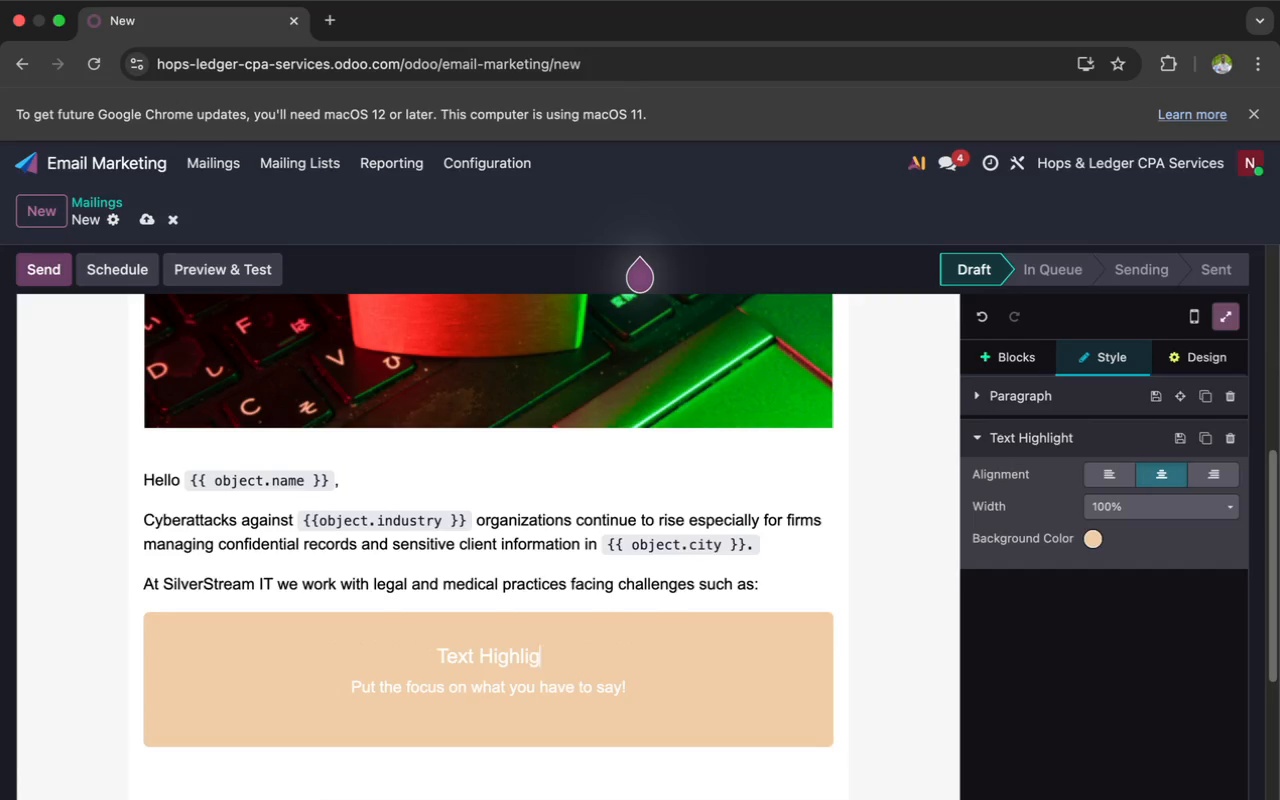 
key(Backspace)
 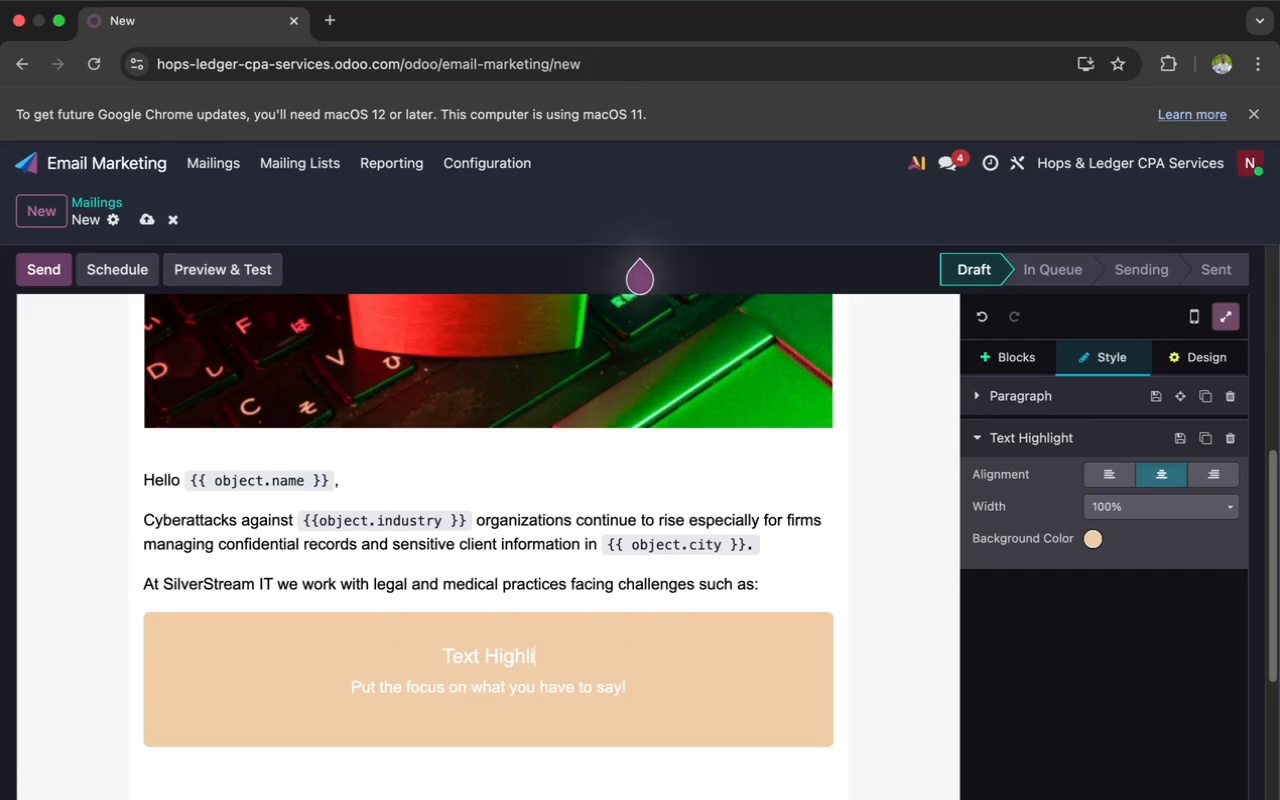 
key(Backspace)
 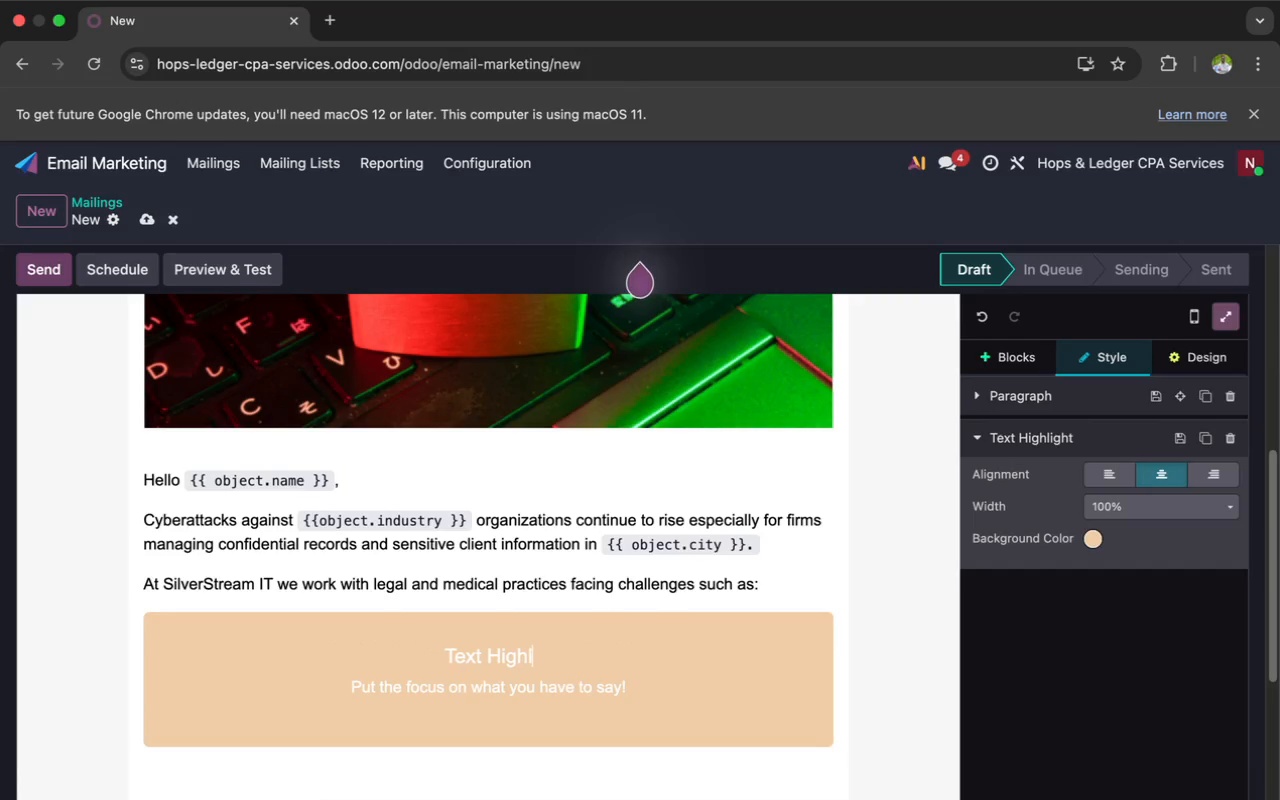 
key(Backspace)
 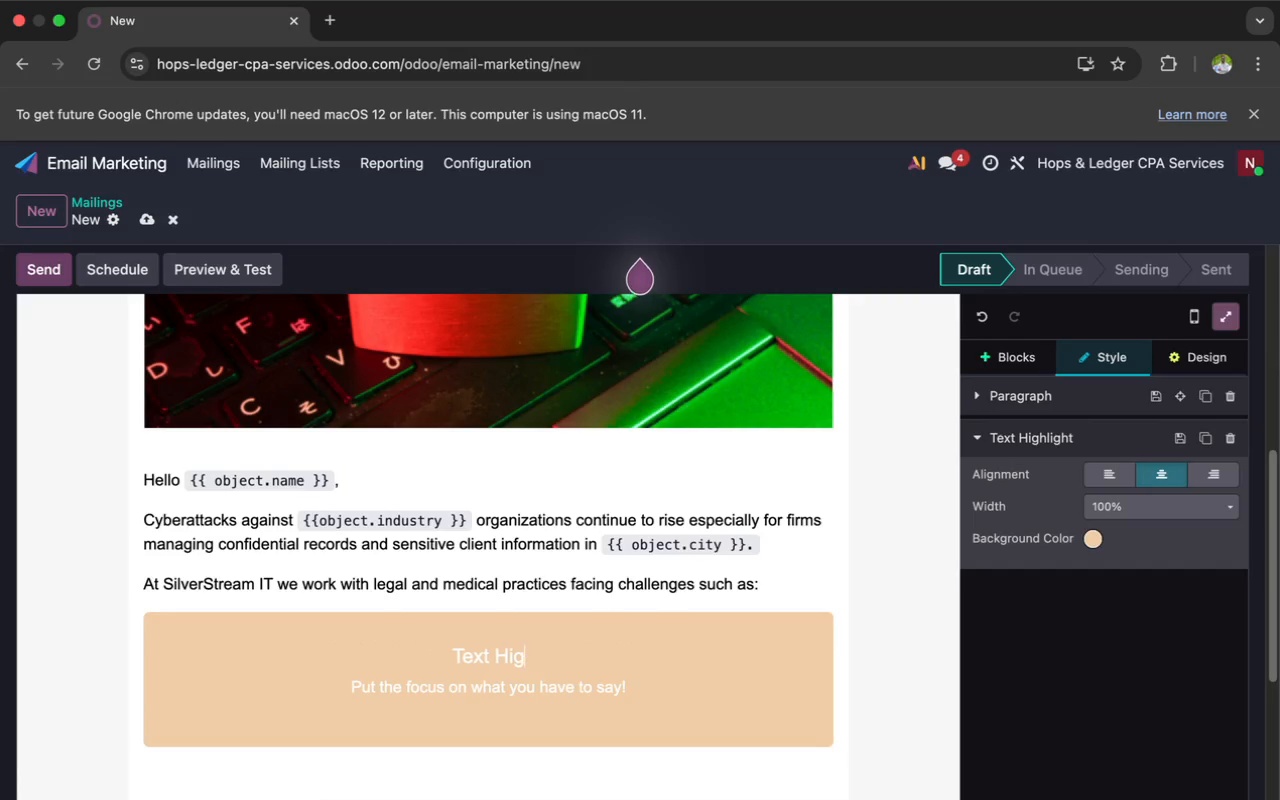 
key(Backspace)
 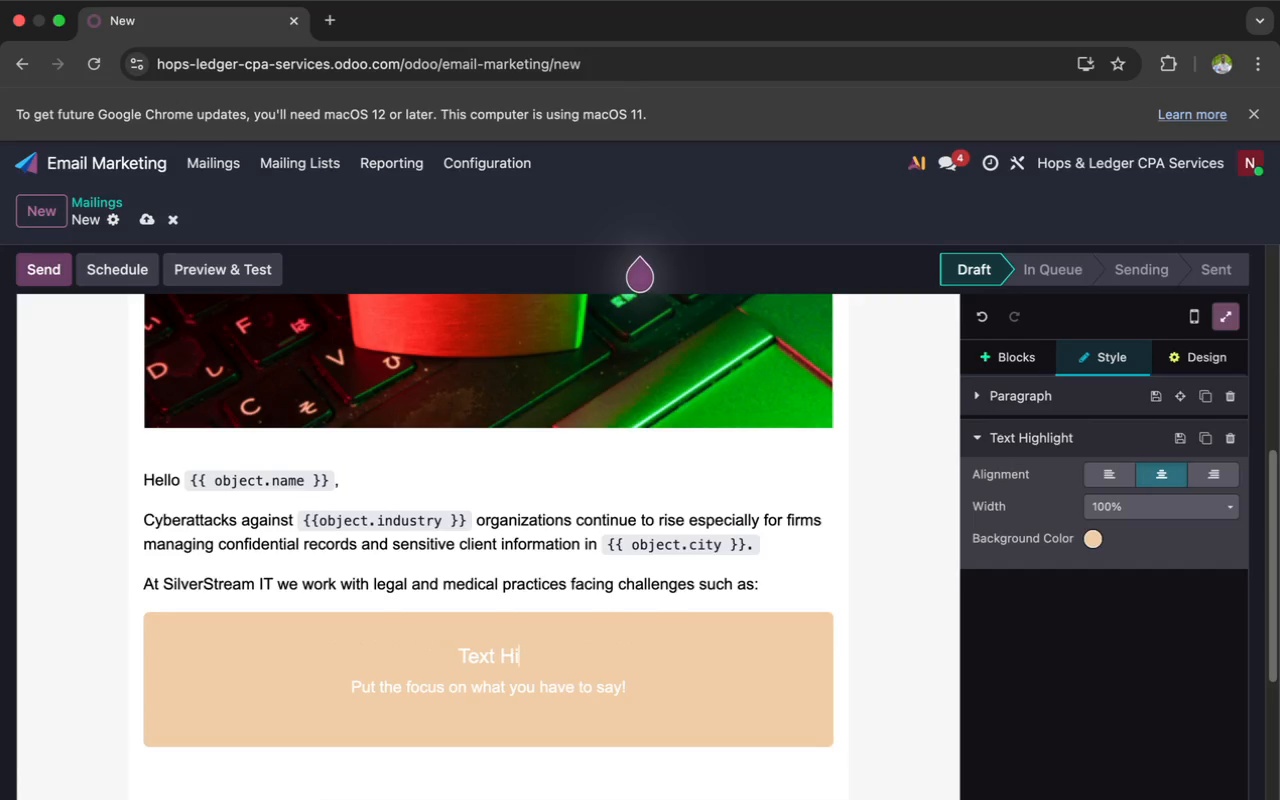 
key(Backspace)
 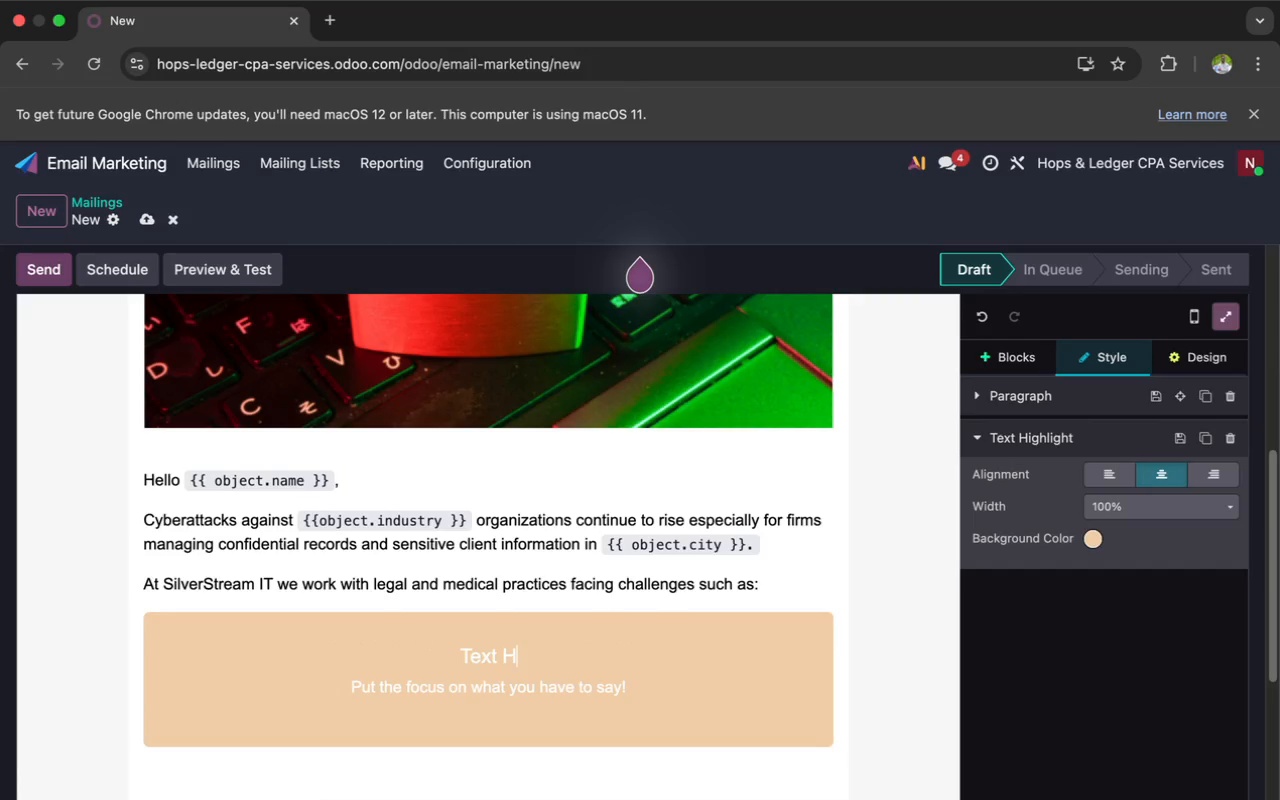 
key(Backspace)
 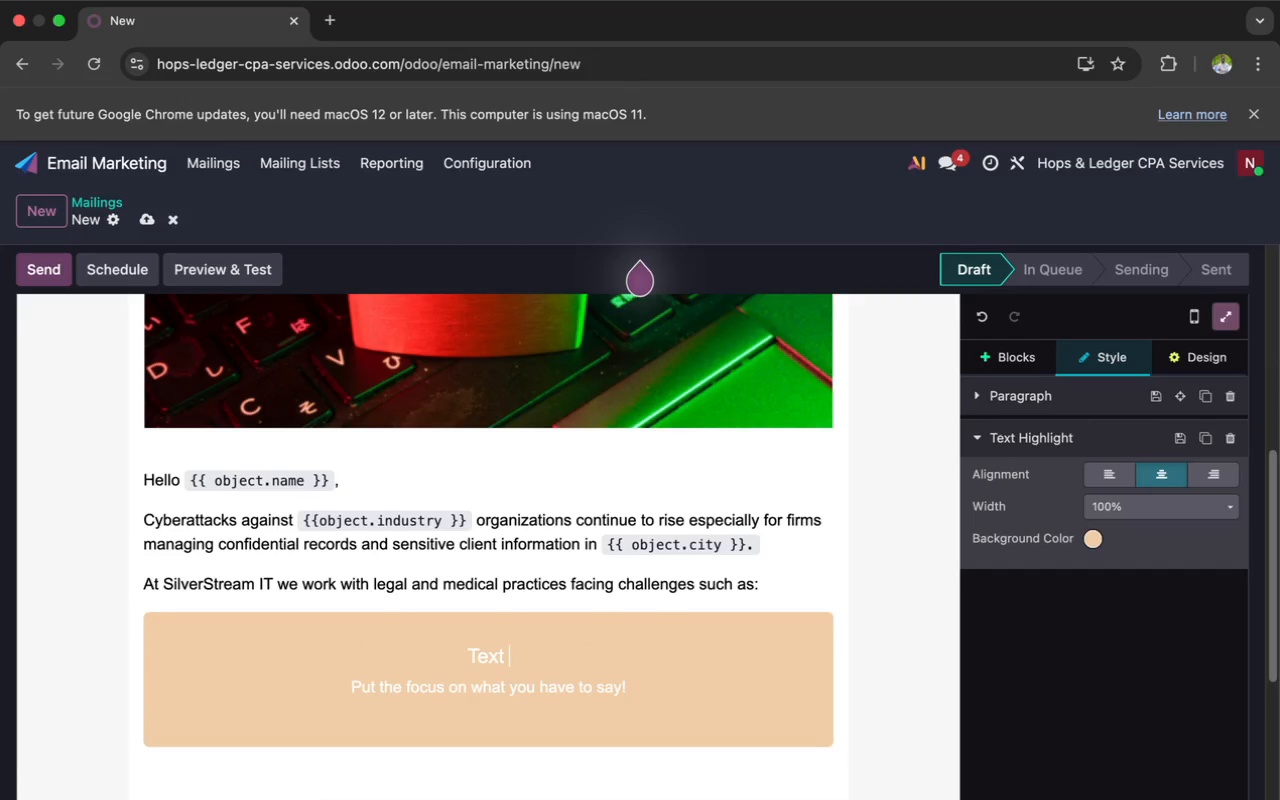 
key(Backspace)
 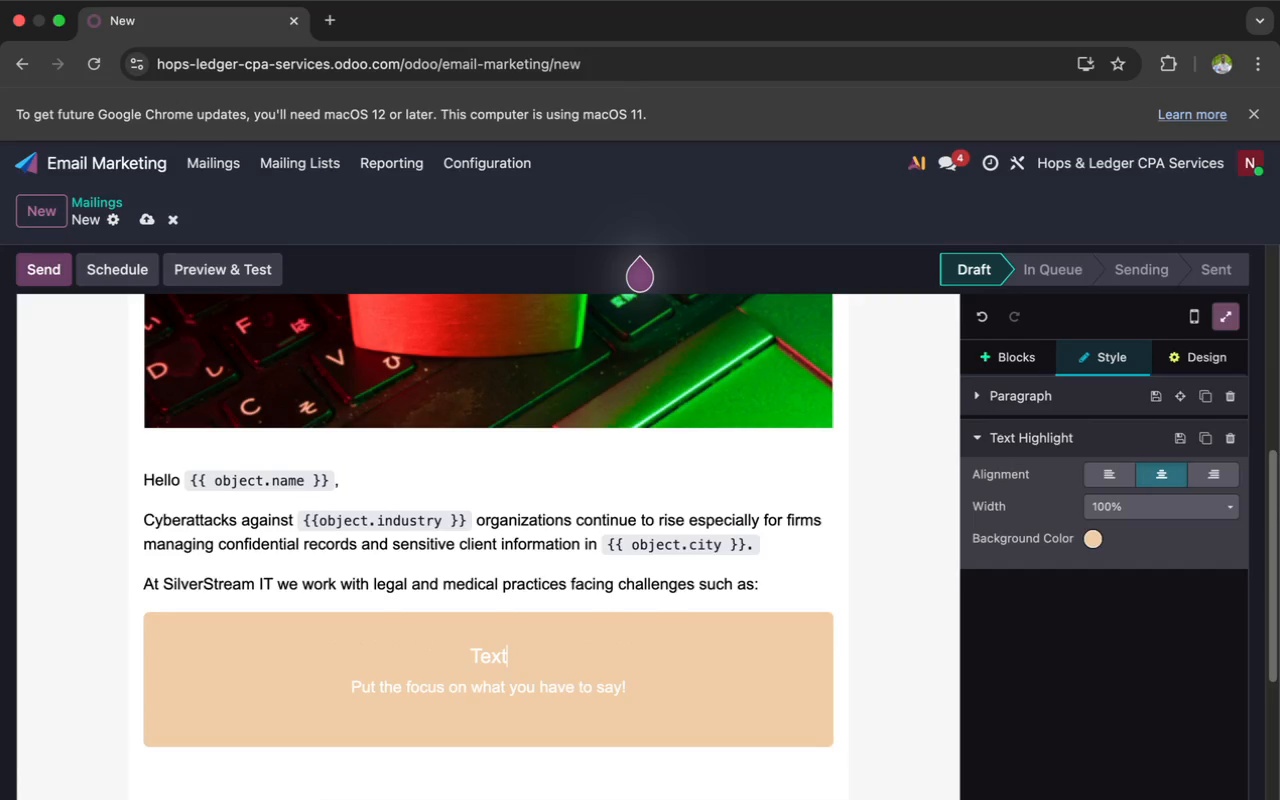 
key(Backspace)
 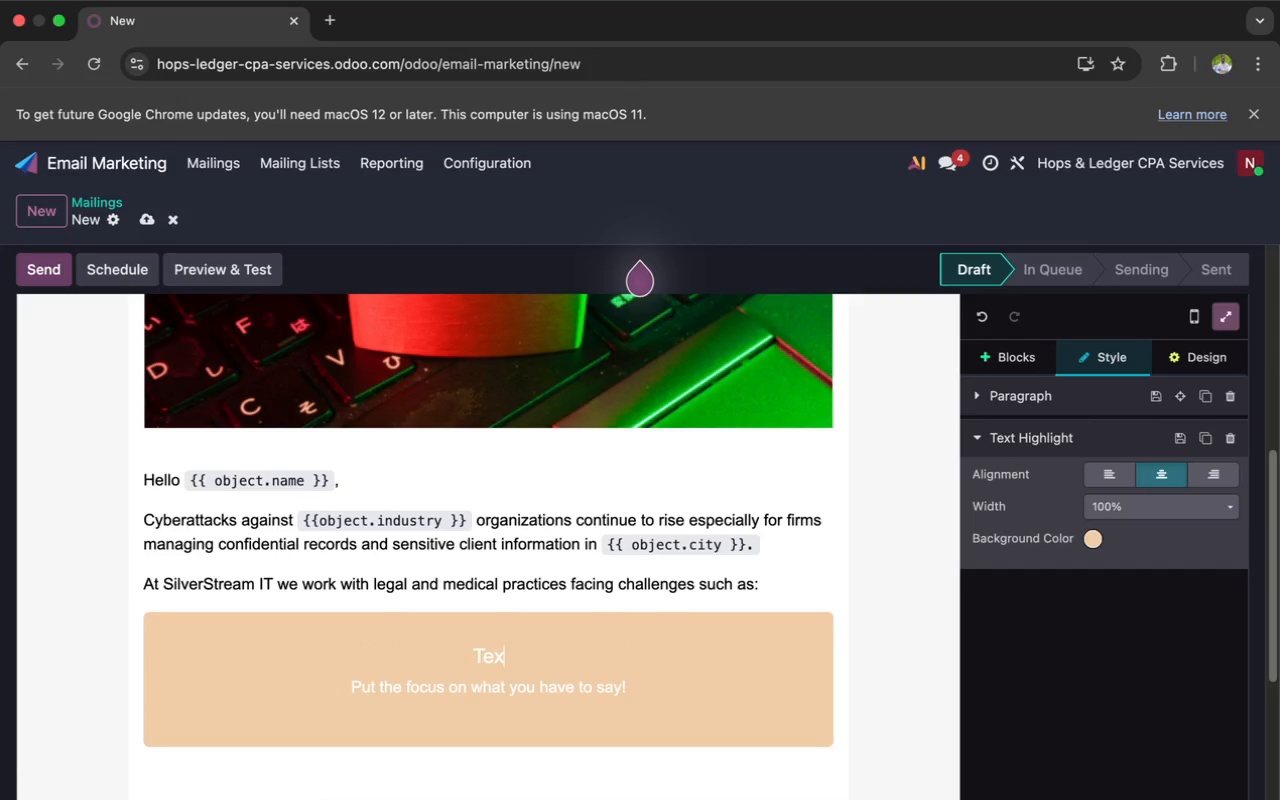 
key(Backspace)
 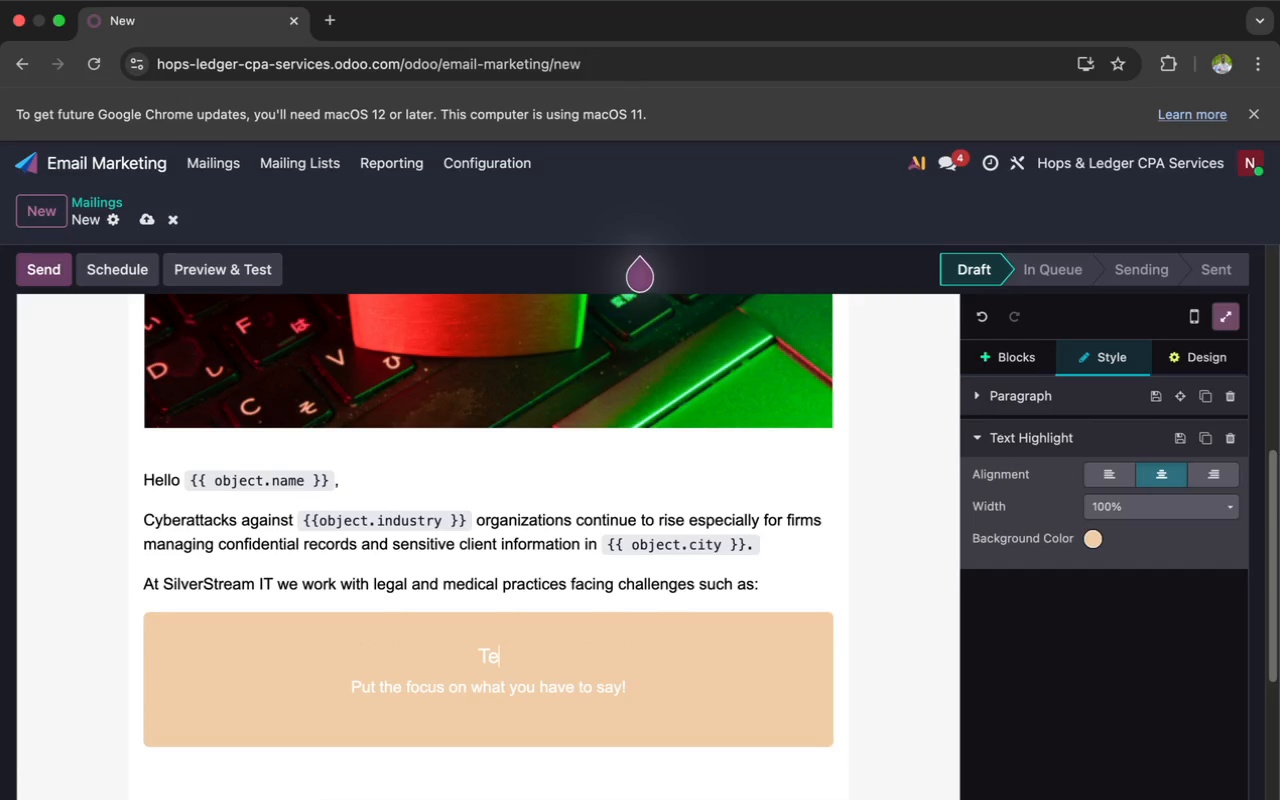 
key(Backspace)
 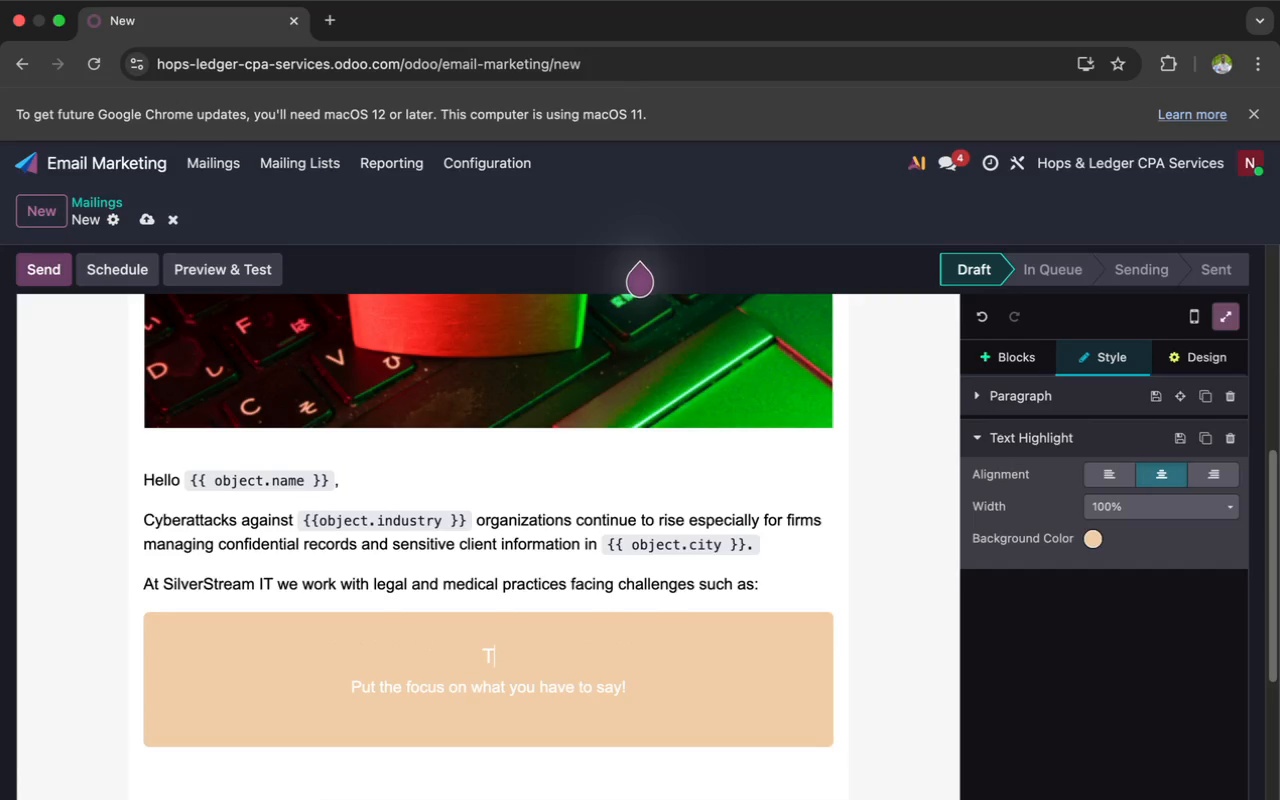 
key(Backspace)
 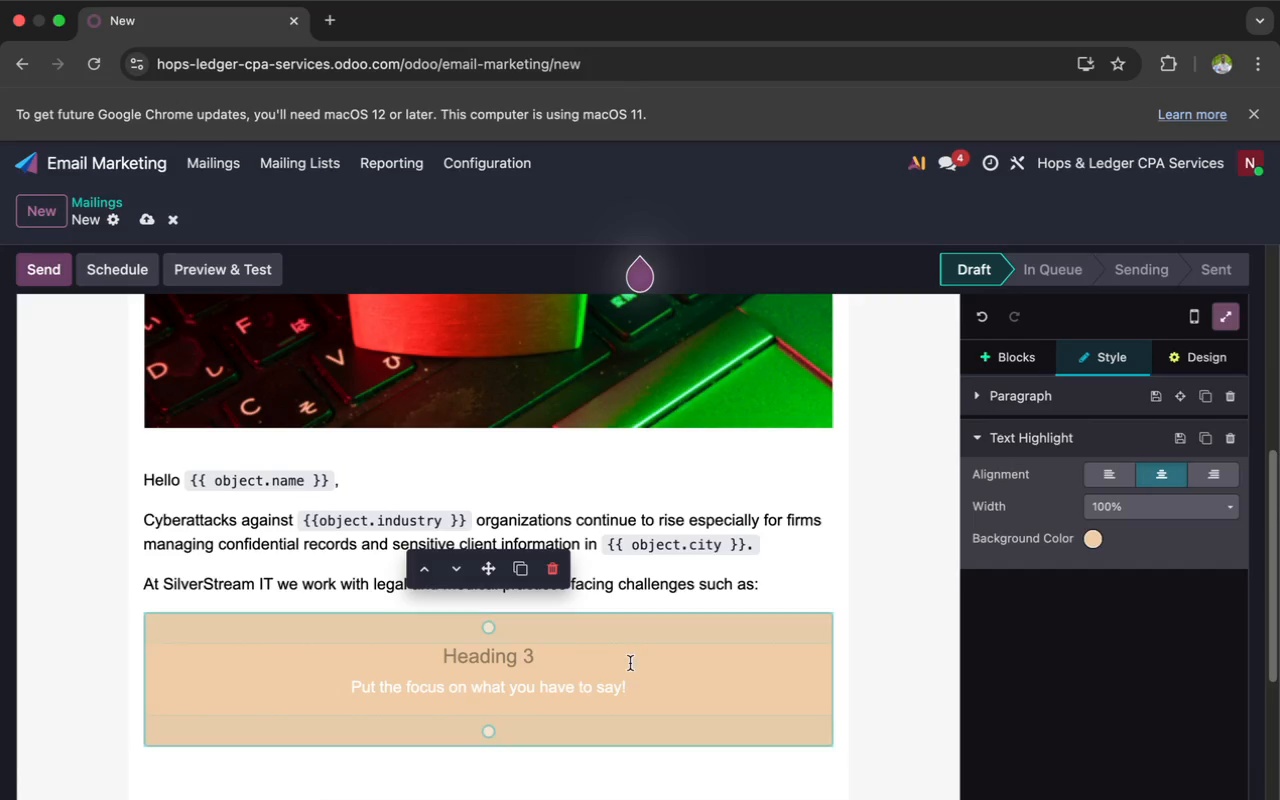 
left_click([633, 683])
 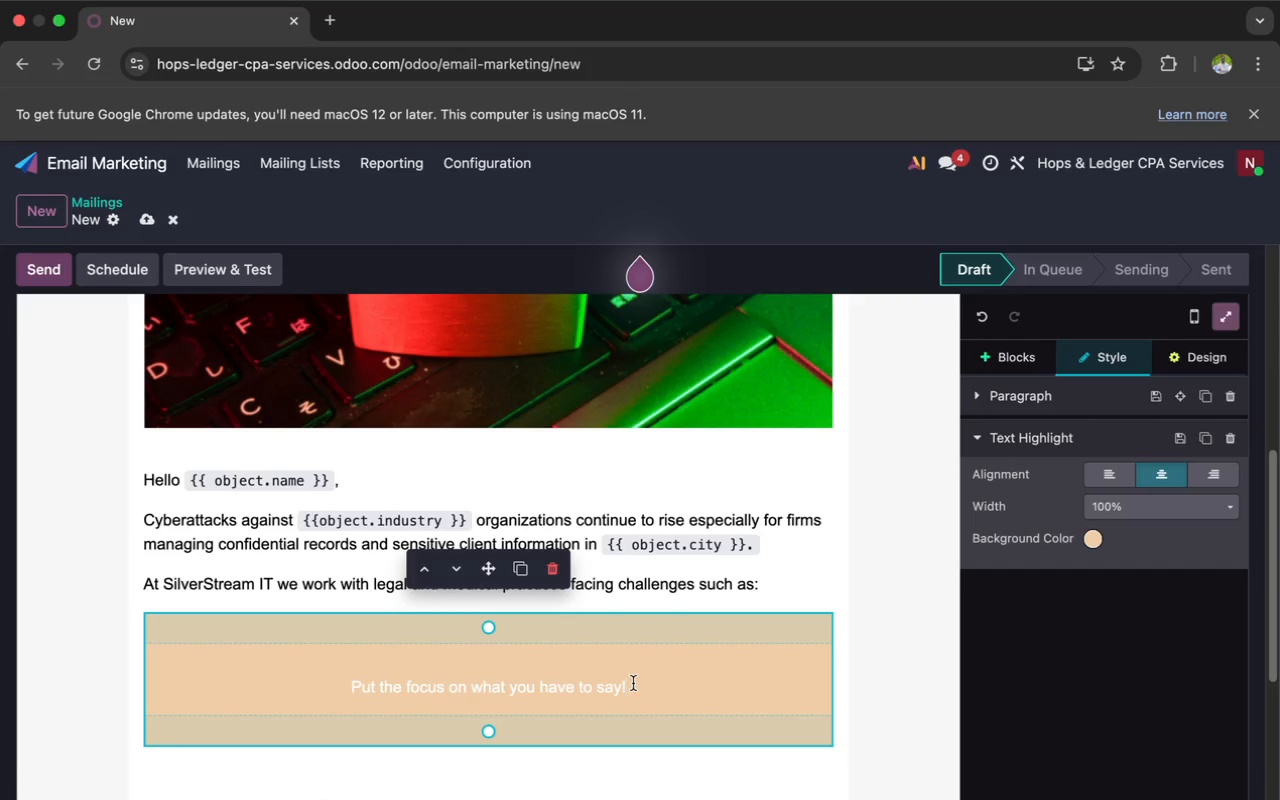 
key(Backspace)
 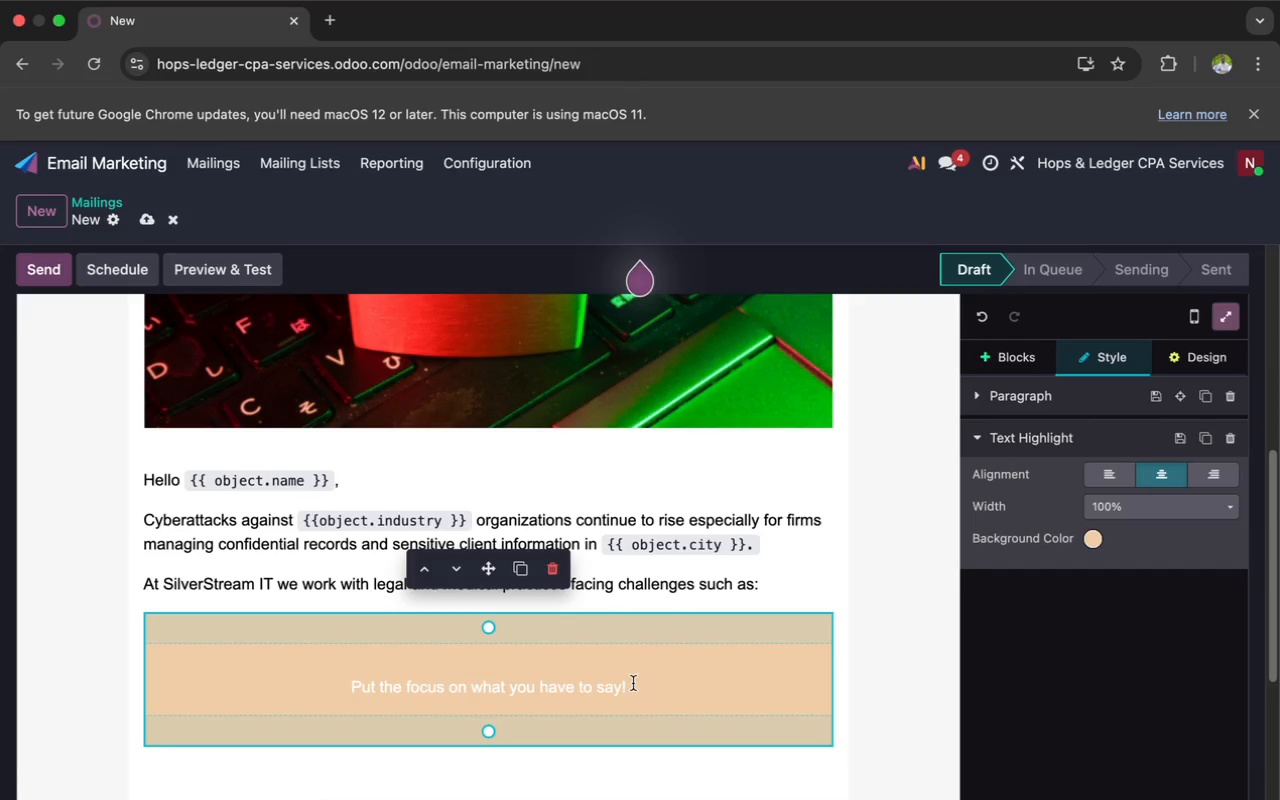 
key(Backspace)
 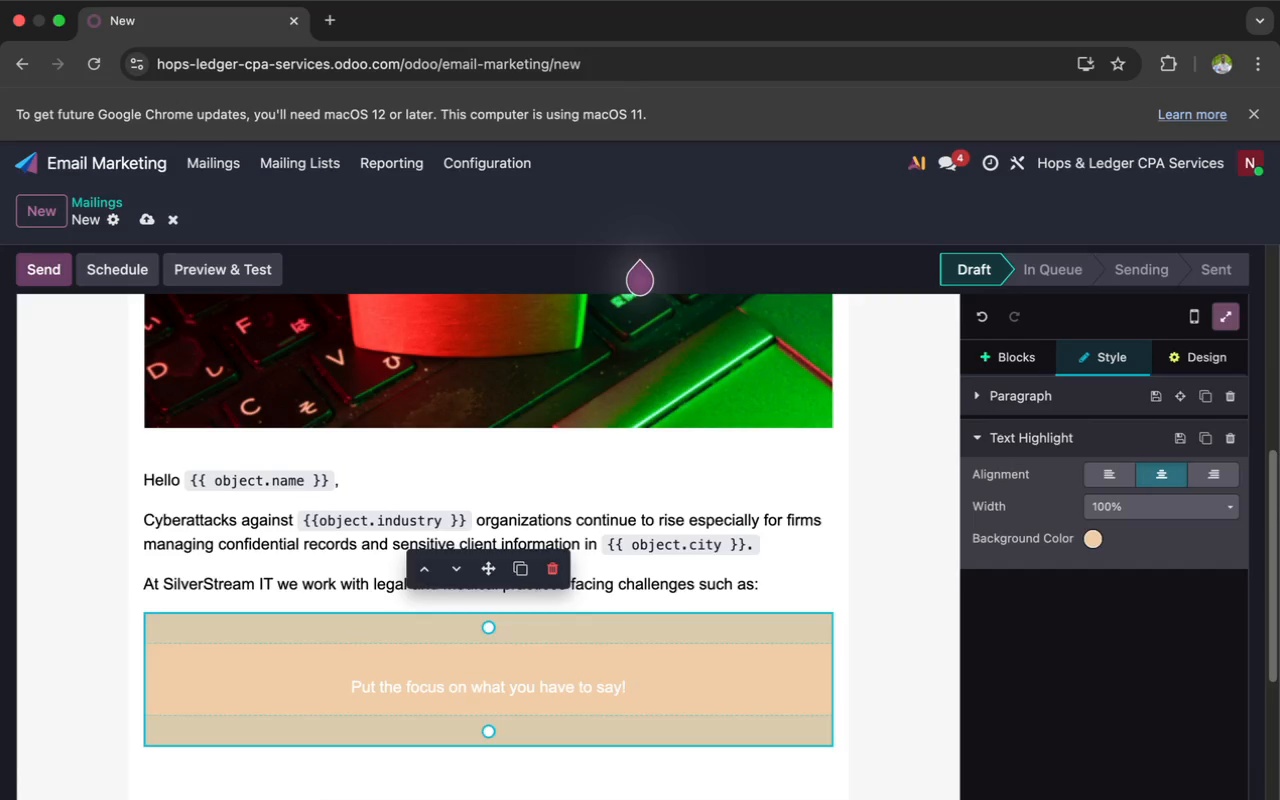 
key(Backspace)
 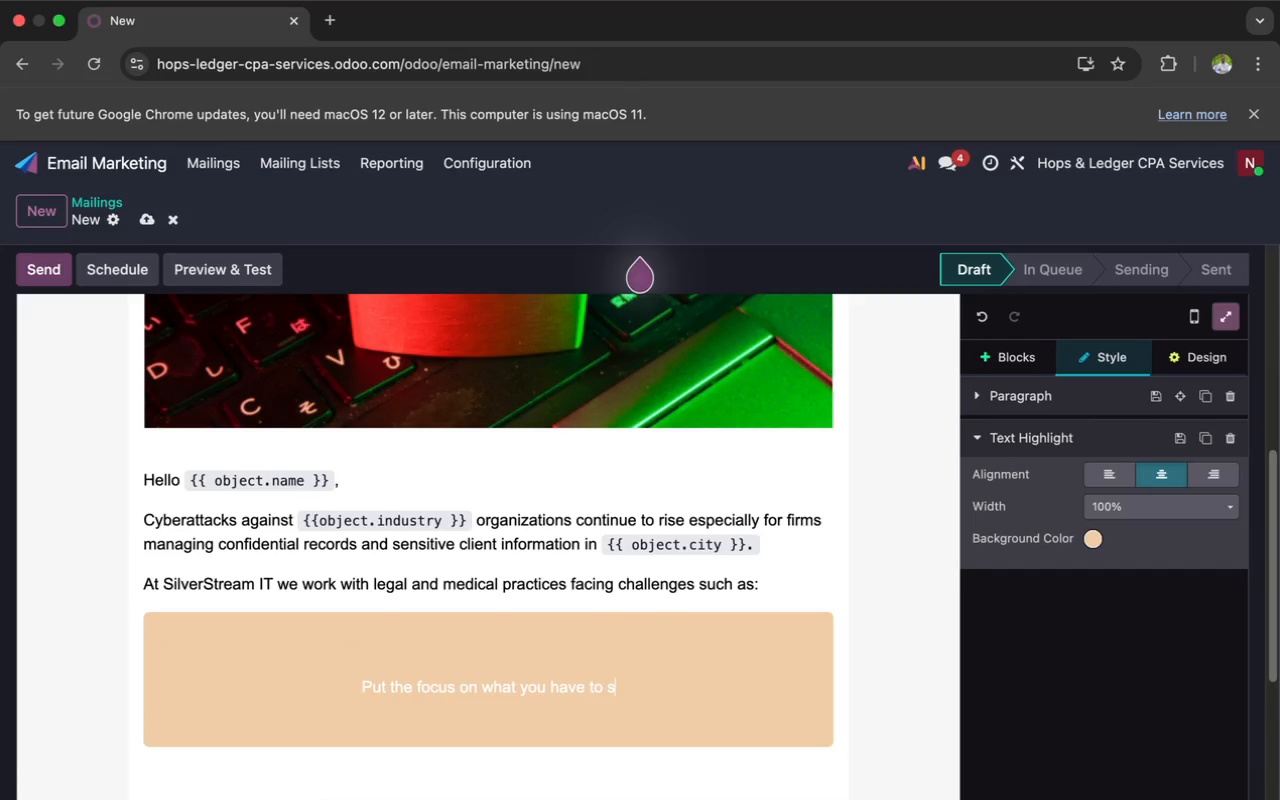 
key(Backspace)
 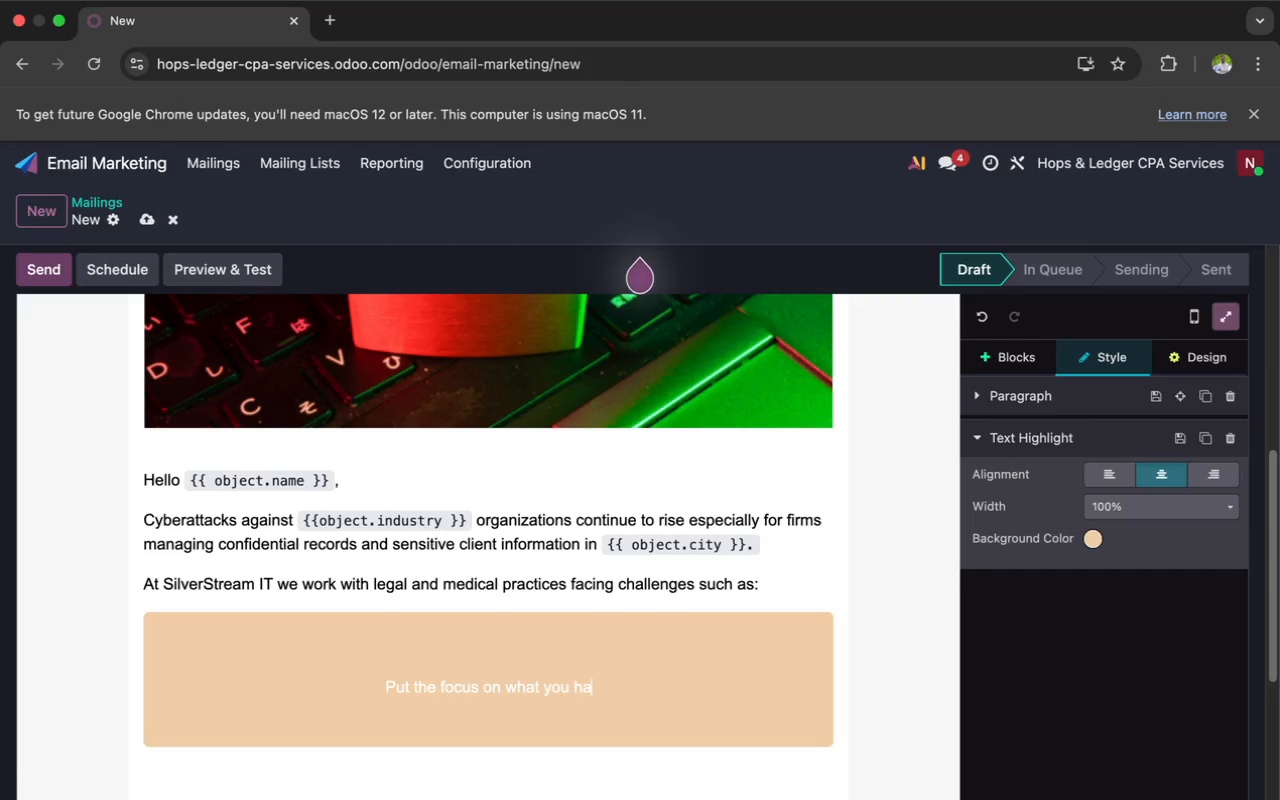 
hold_key(key=Backspace, duration=1.5)
 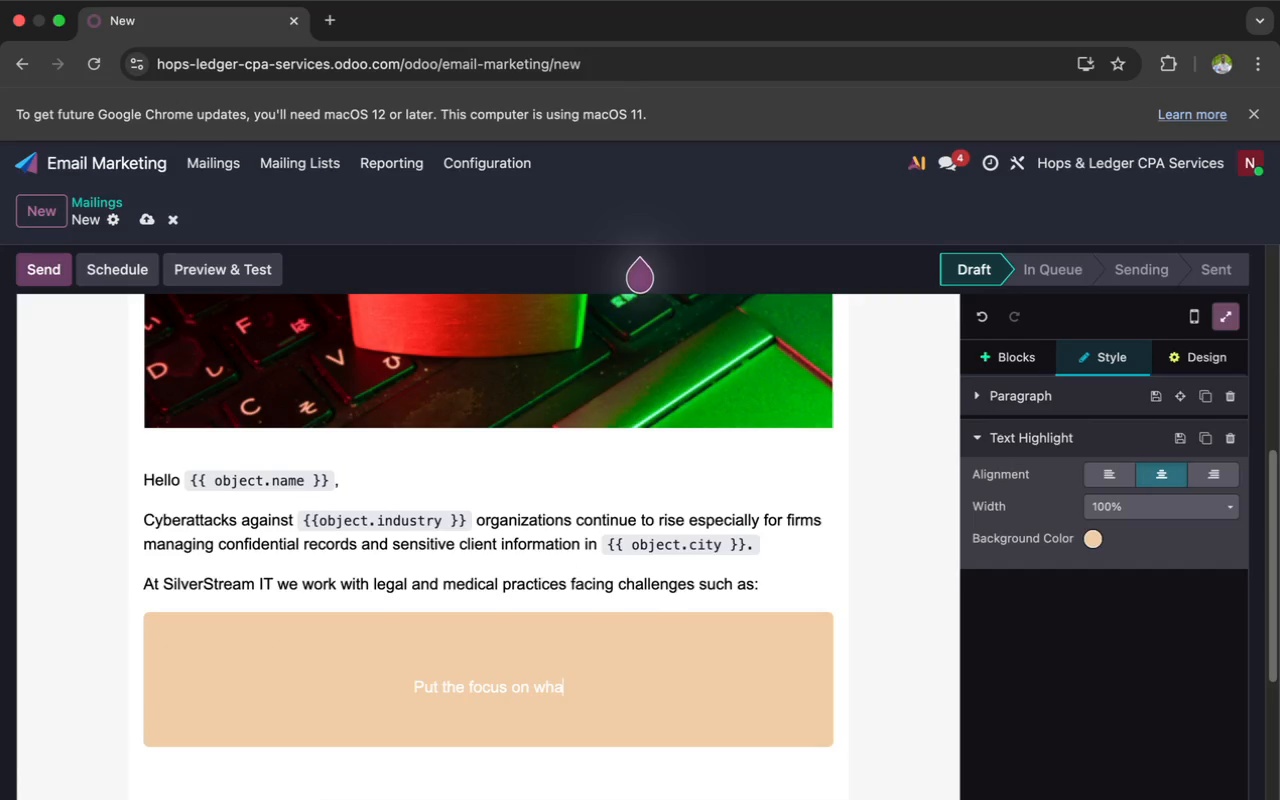 
key(Backspace)
 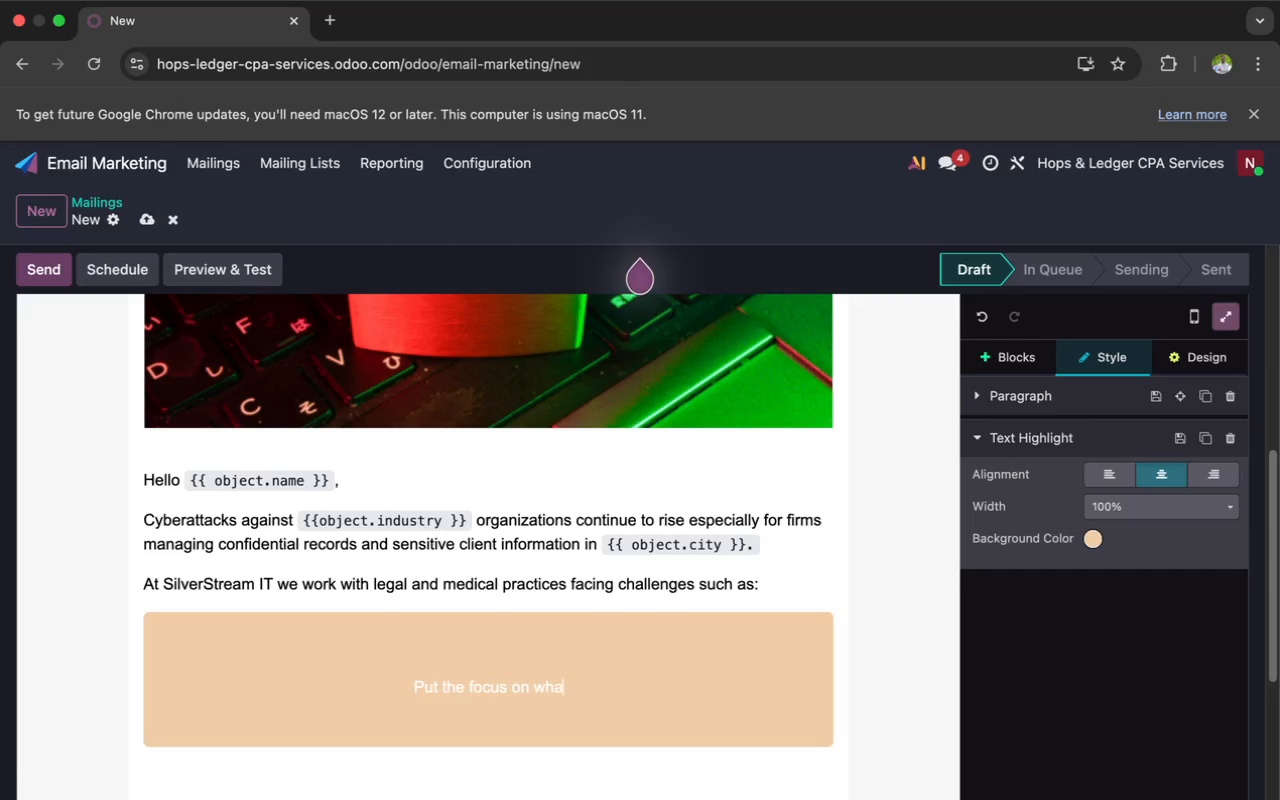 
key(Backspace)
 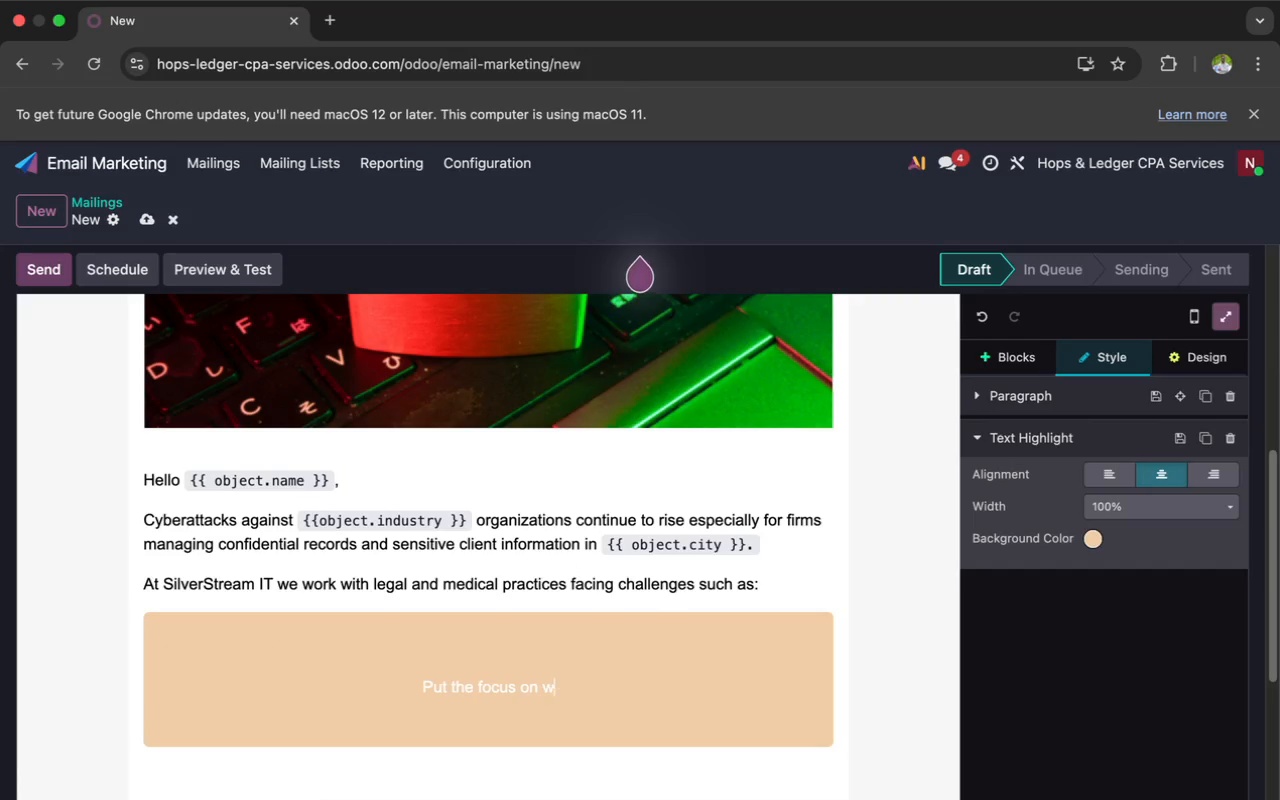 
key(Backspace)
 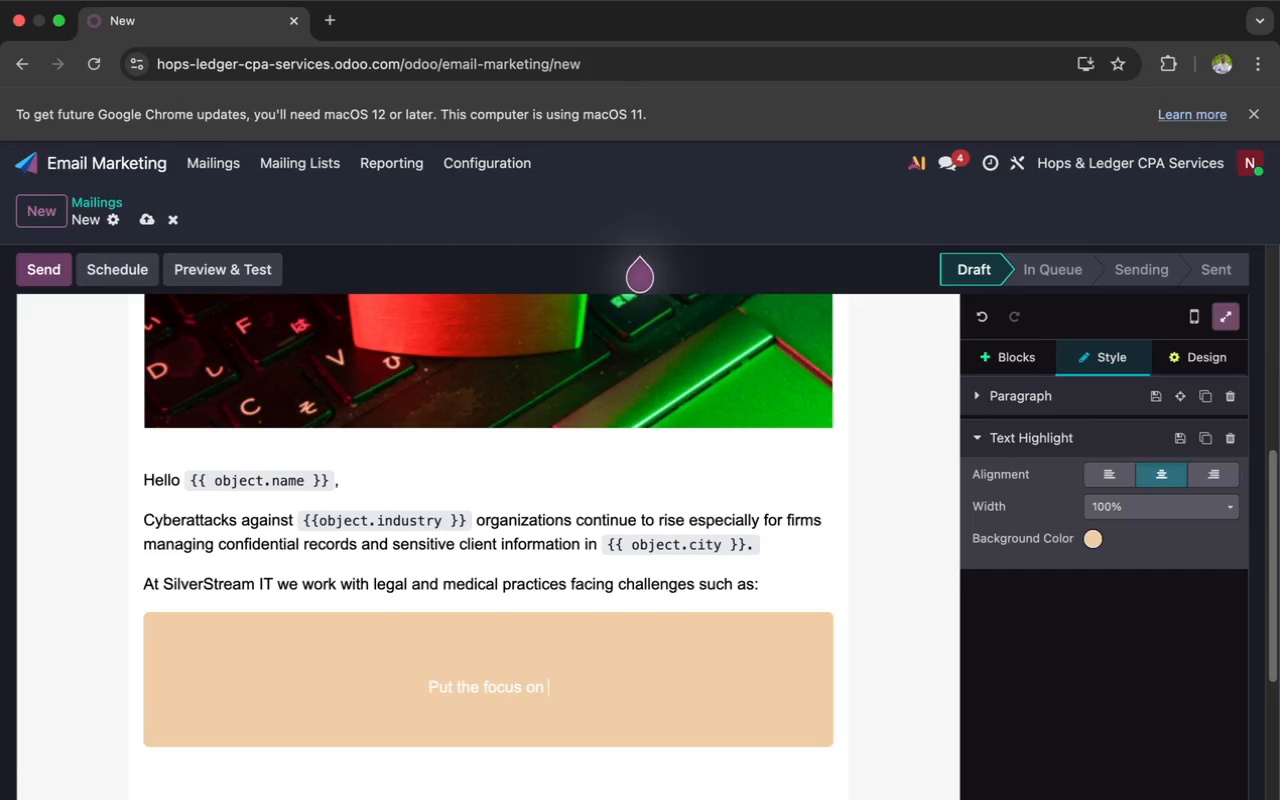 
key(Backspace)
 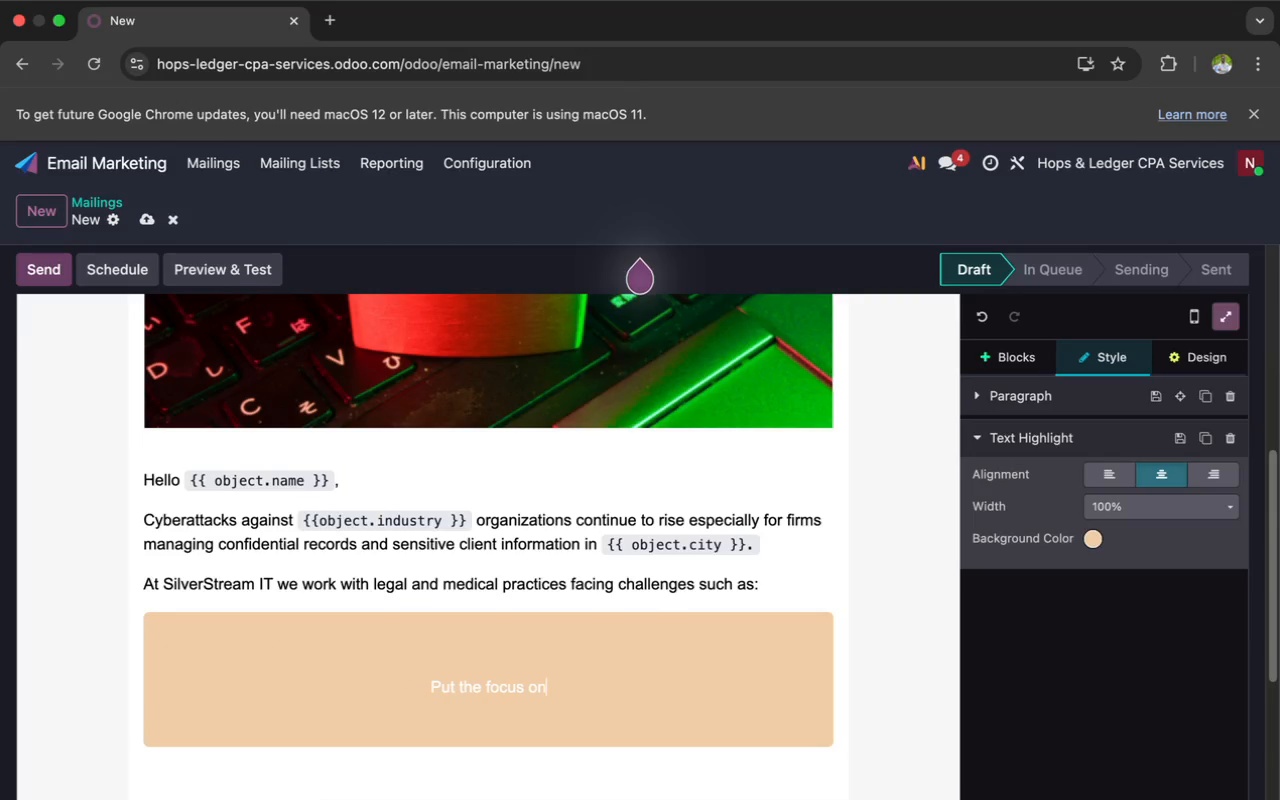 
key(Backspace)
 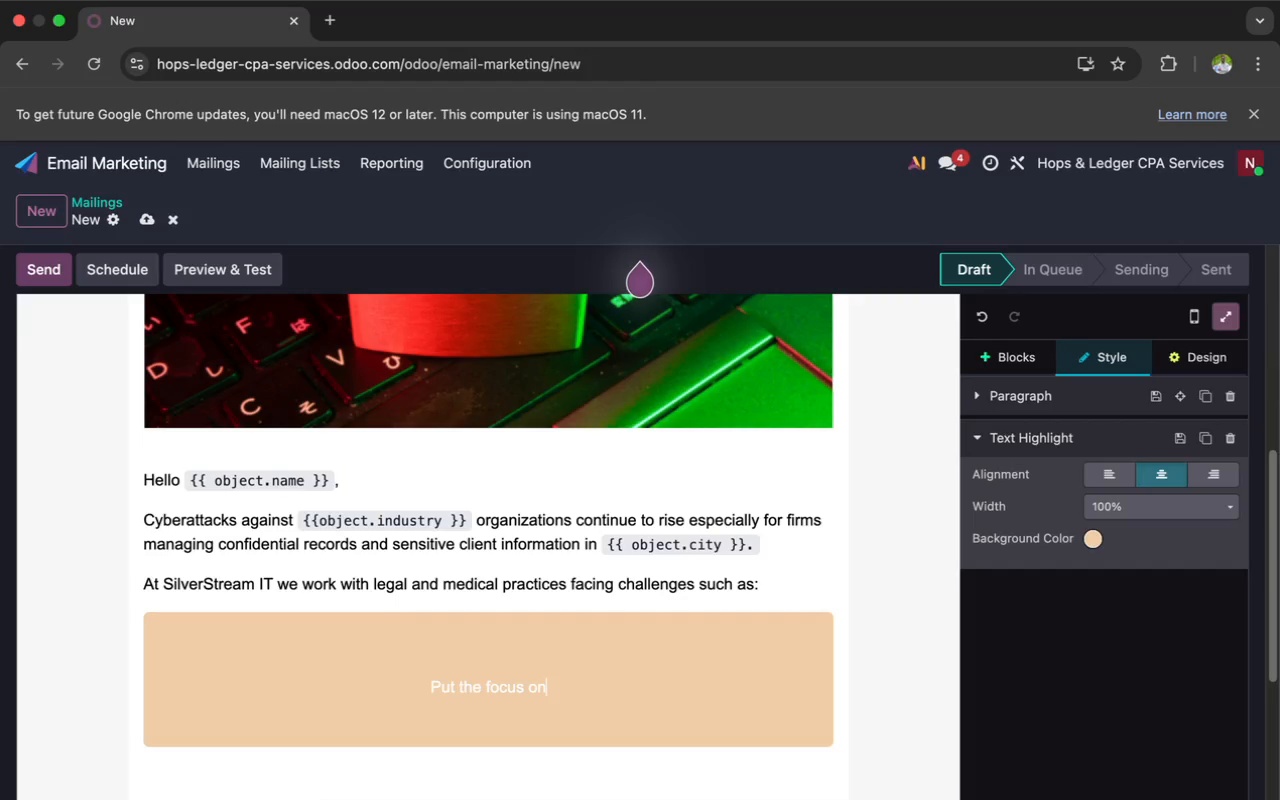 
key(Backspace)
 